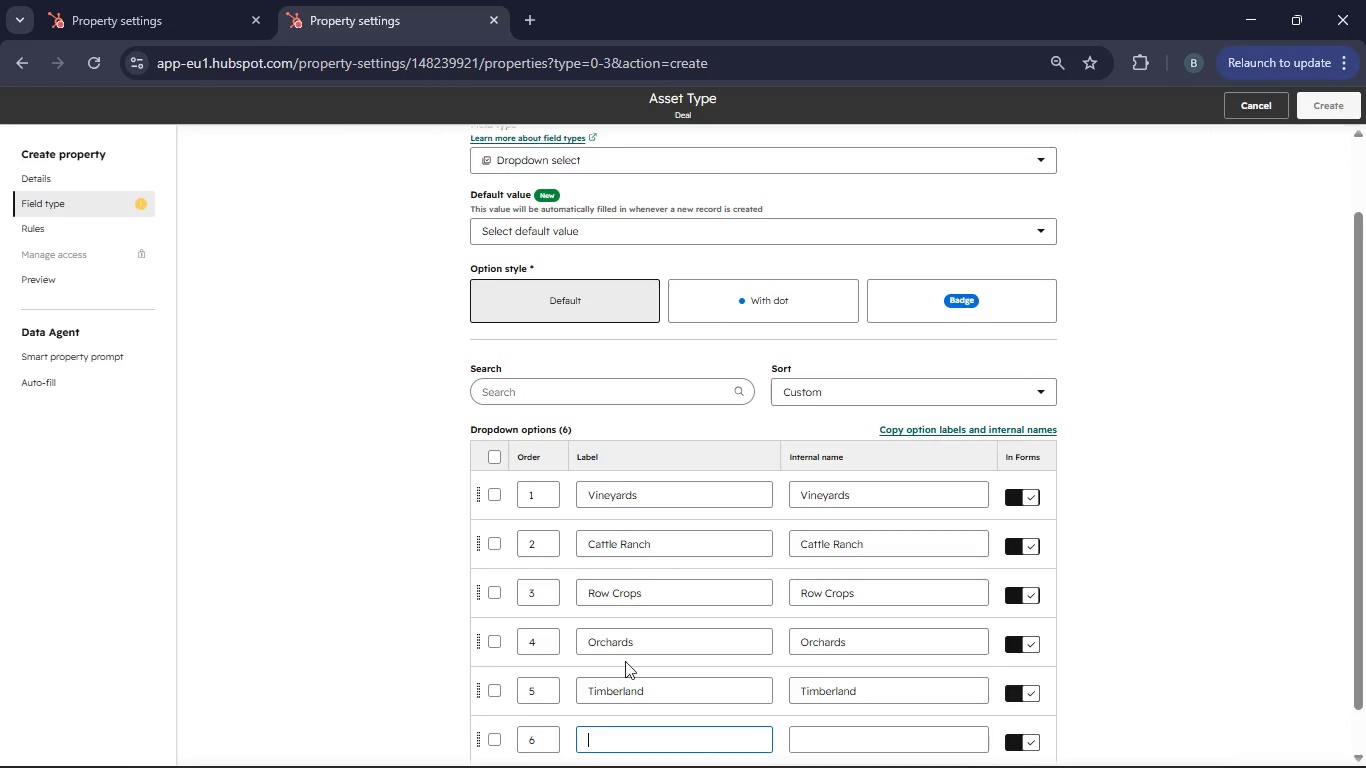 
scroll: coordinate [625, 661], scroll_direction: down, amount: 3.0
 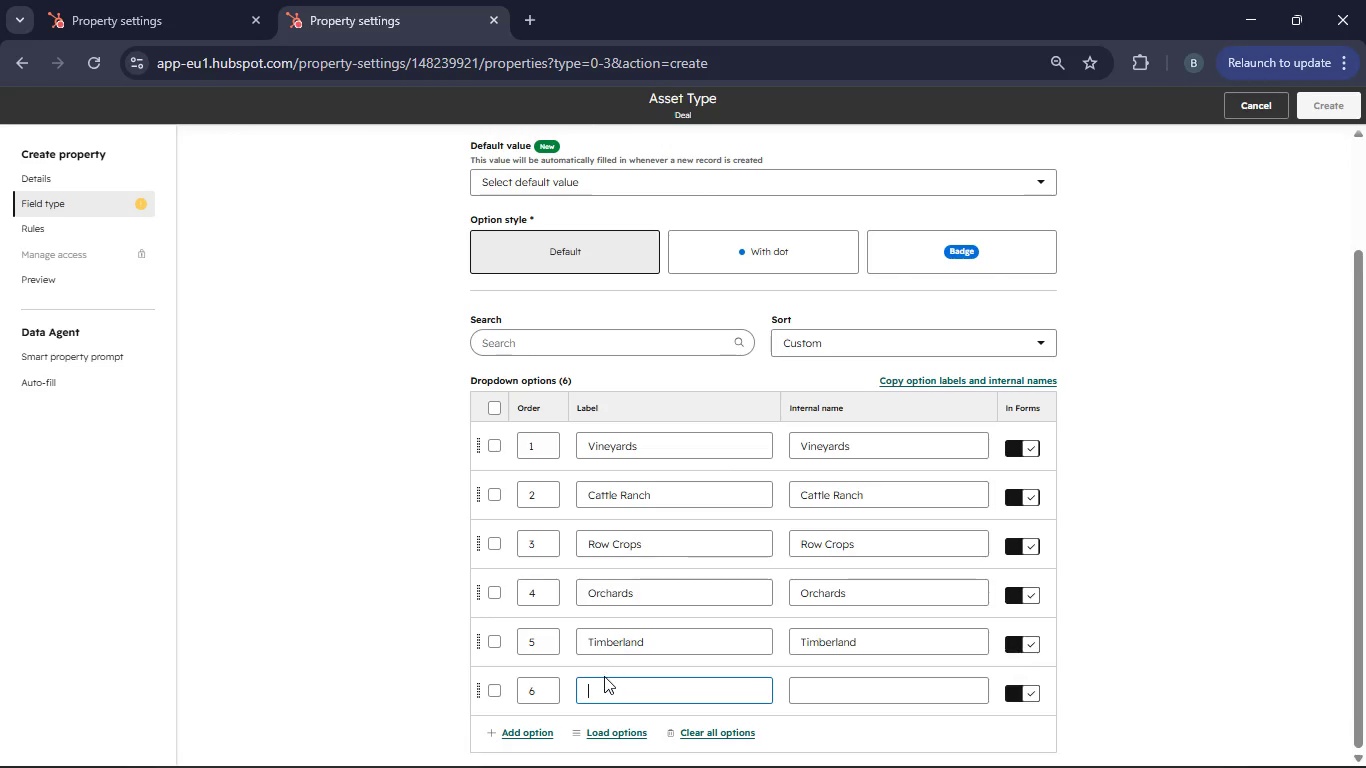 
left_click([604, 676])
 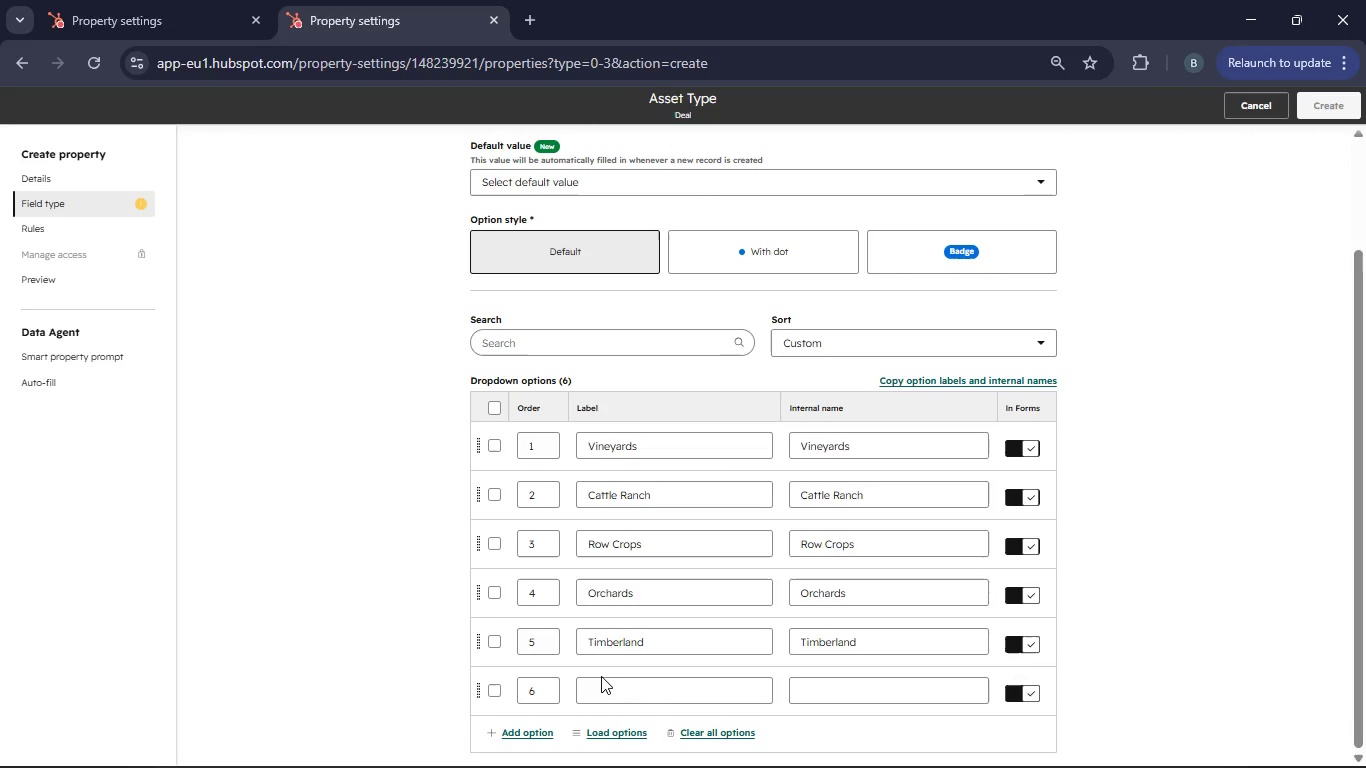 
key(Shift+ShiftRight)
 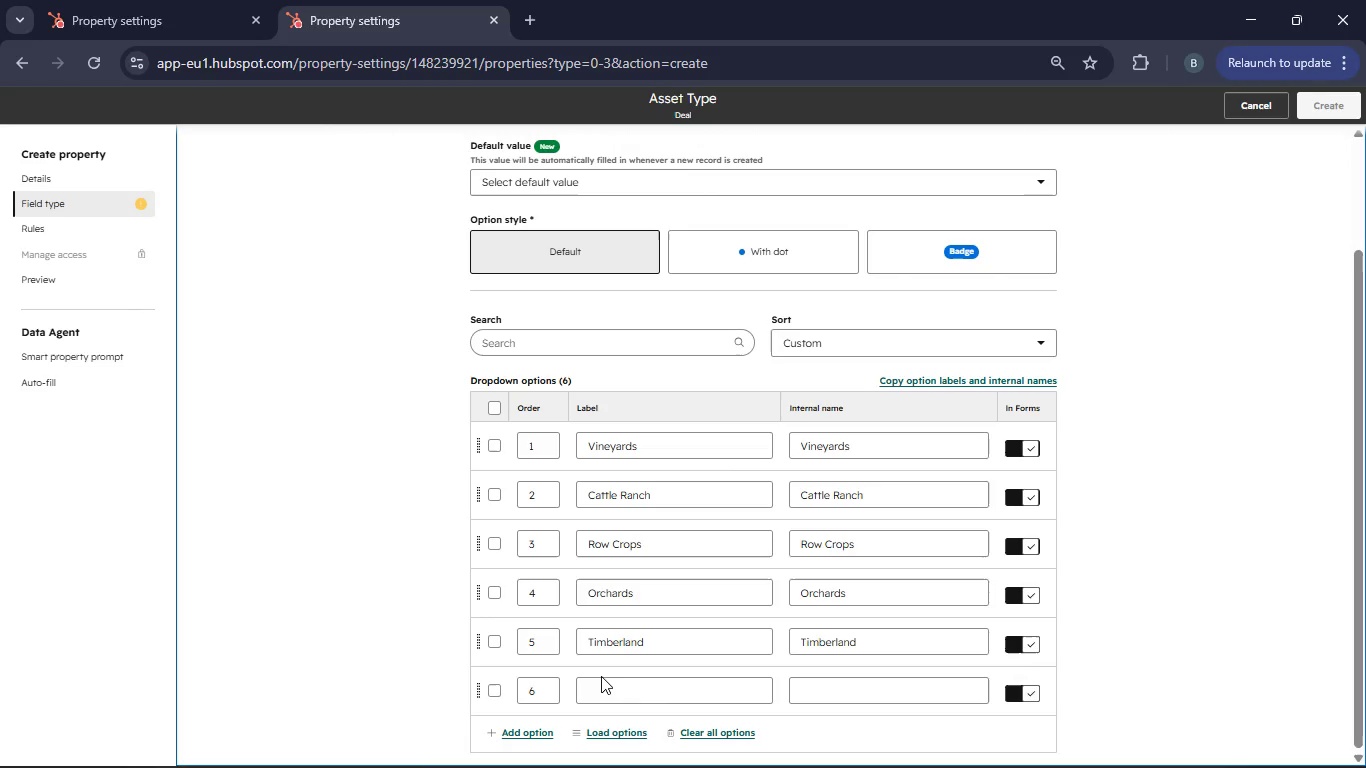 
key(Shift+D)
 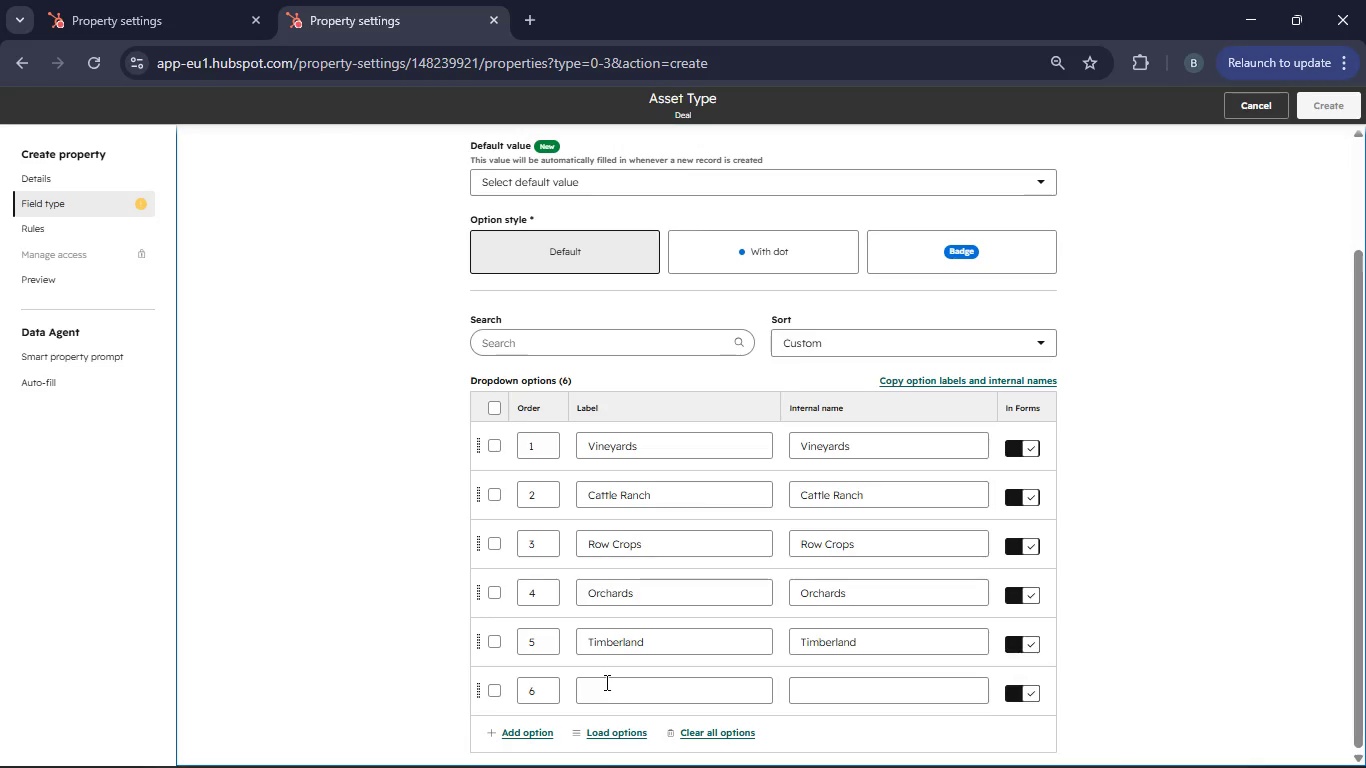 
left_click([606, 684])
 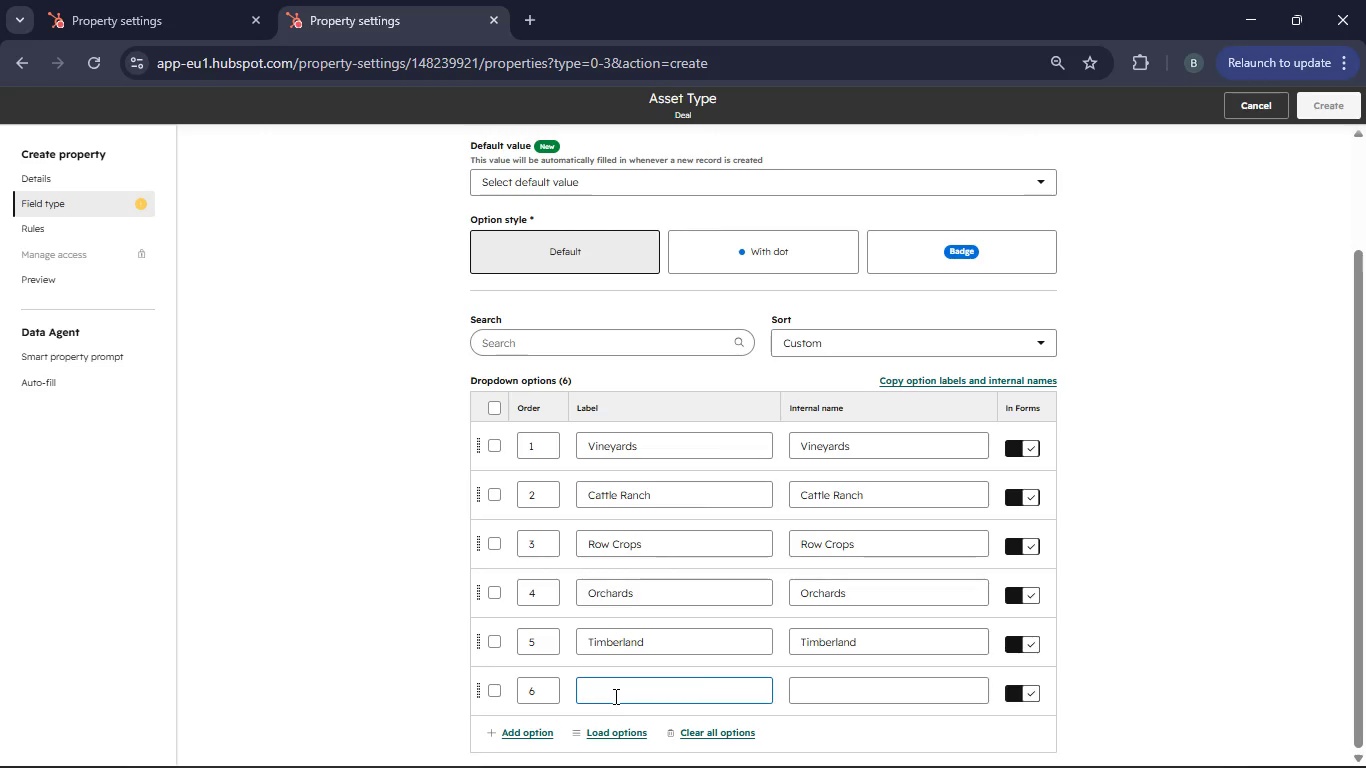 
type(De)
key(Backspace)
type(airy Operation)
 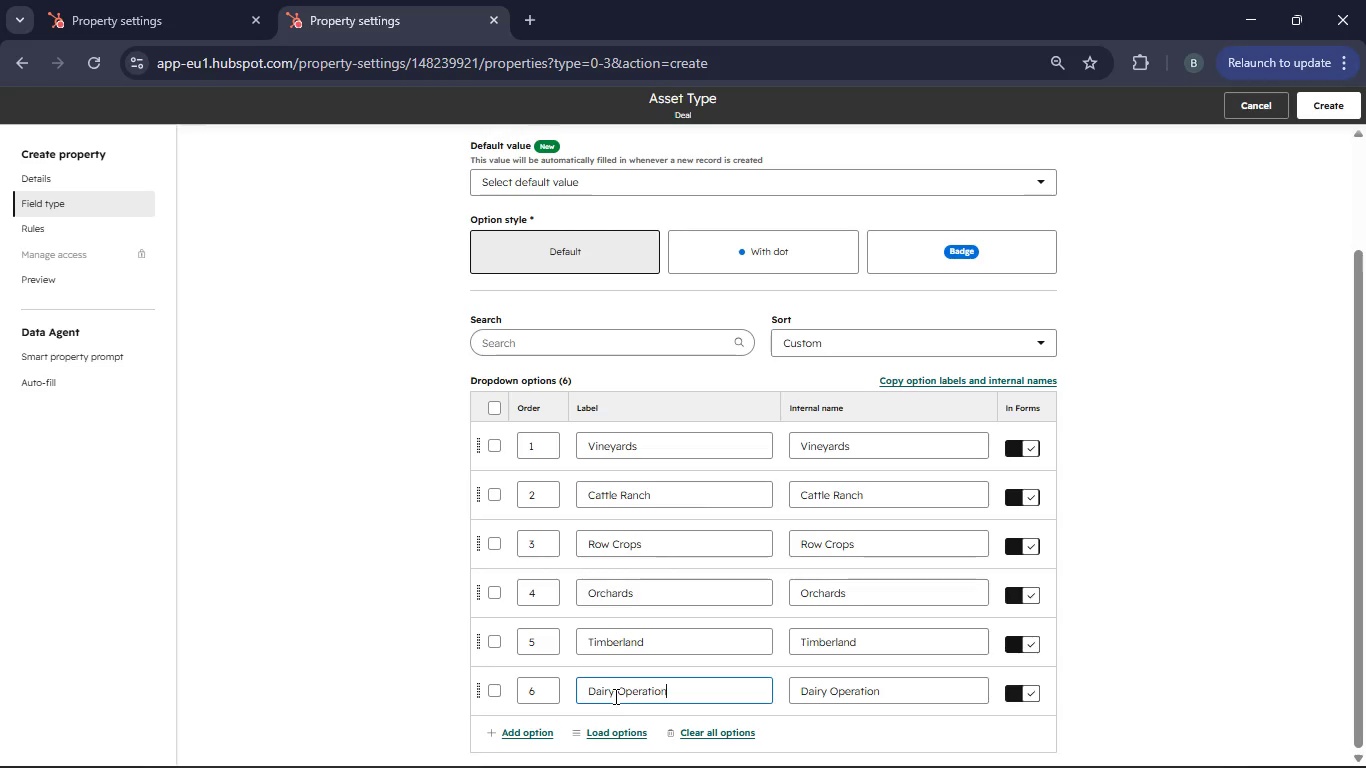 
key(Enter)
 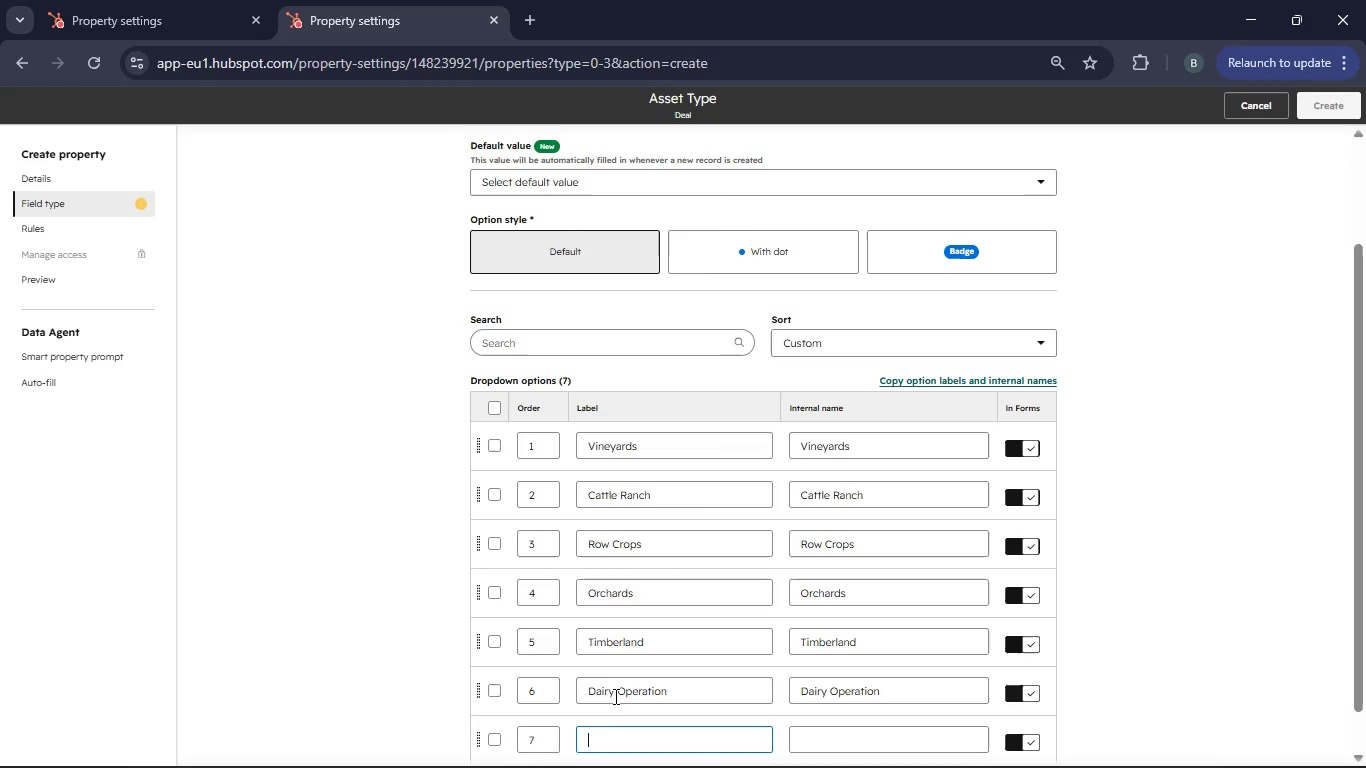 
scroll: coordinate [619, 698], scroll_direction: down, amount: 3.0
 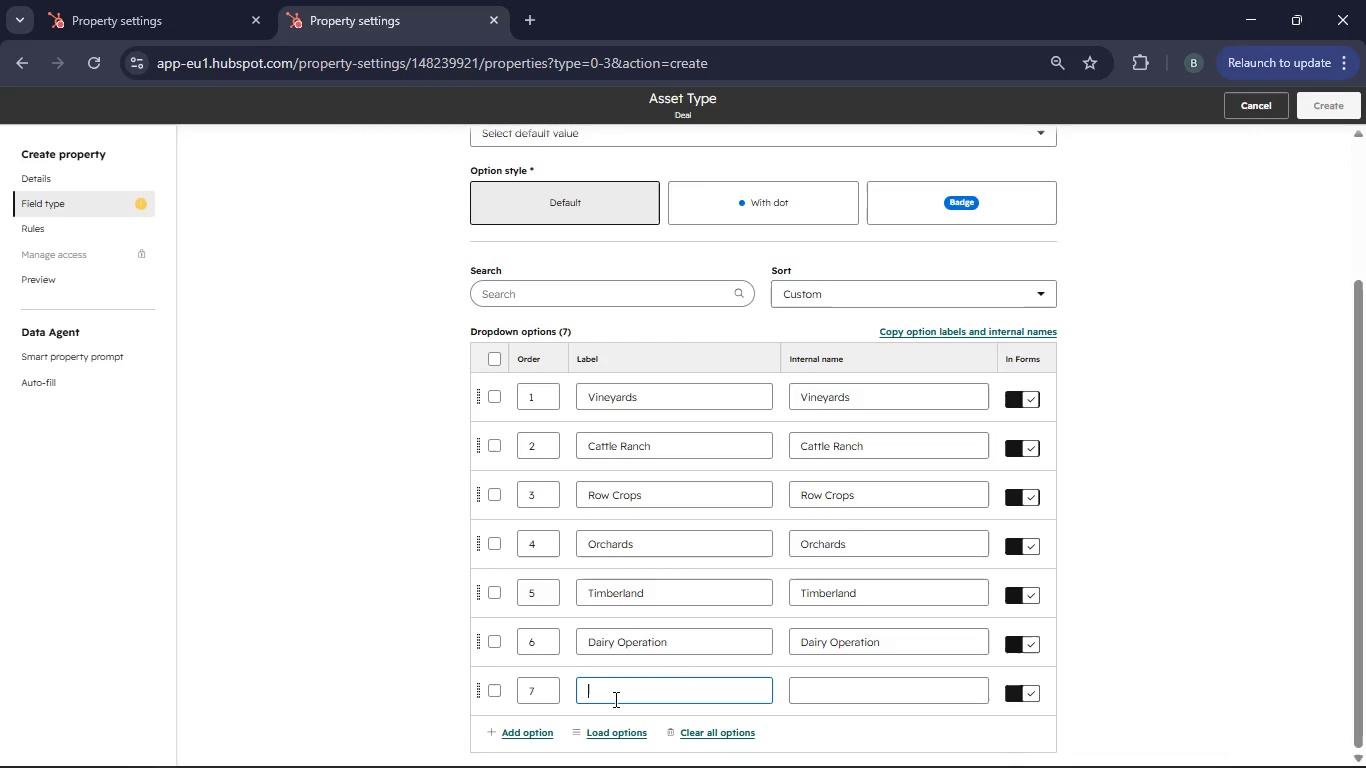 
type(A;)
key(Backspace)
type(lmond Groves)
 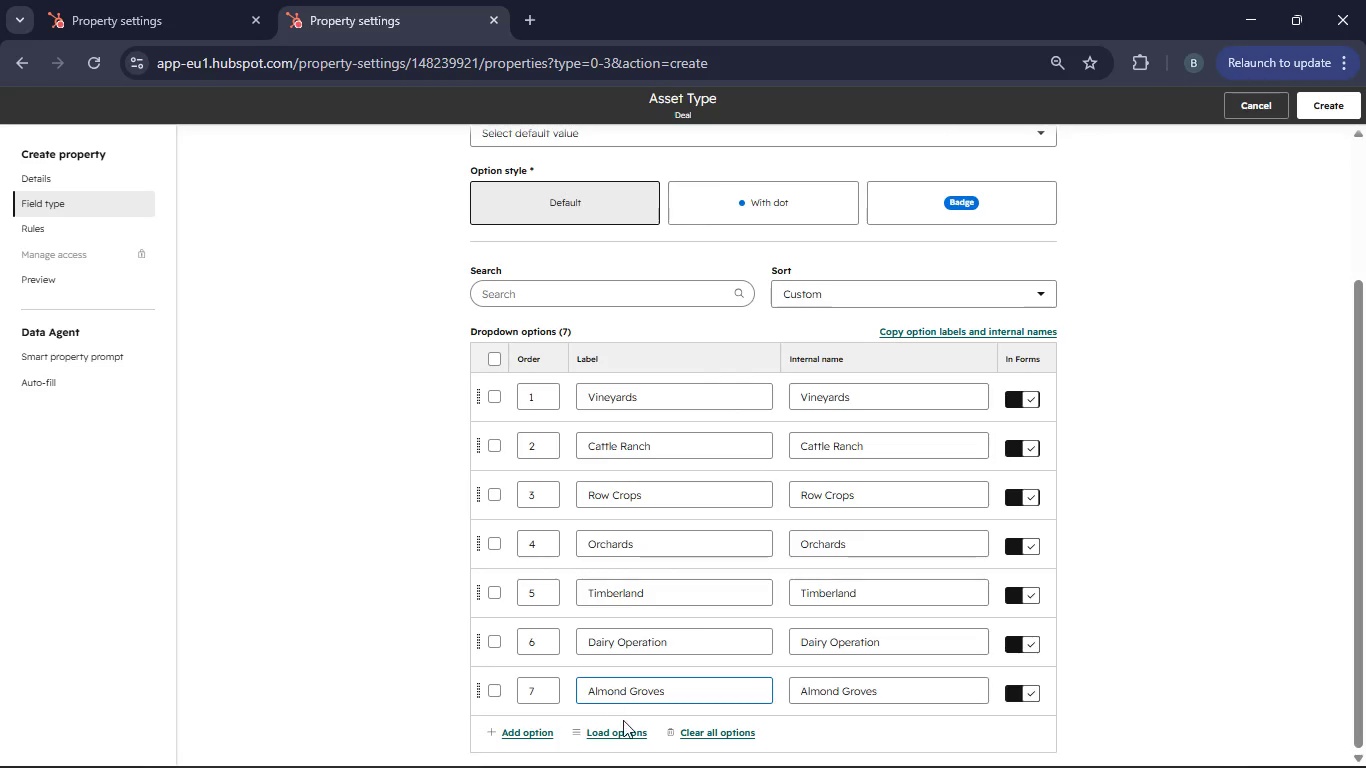 
left_click([624, 732])
 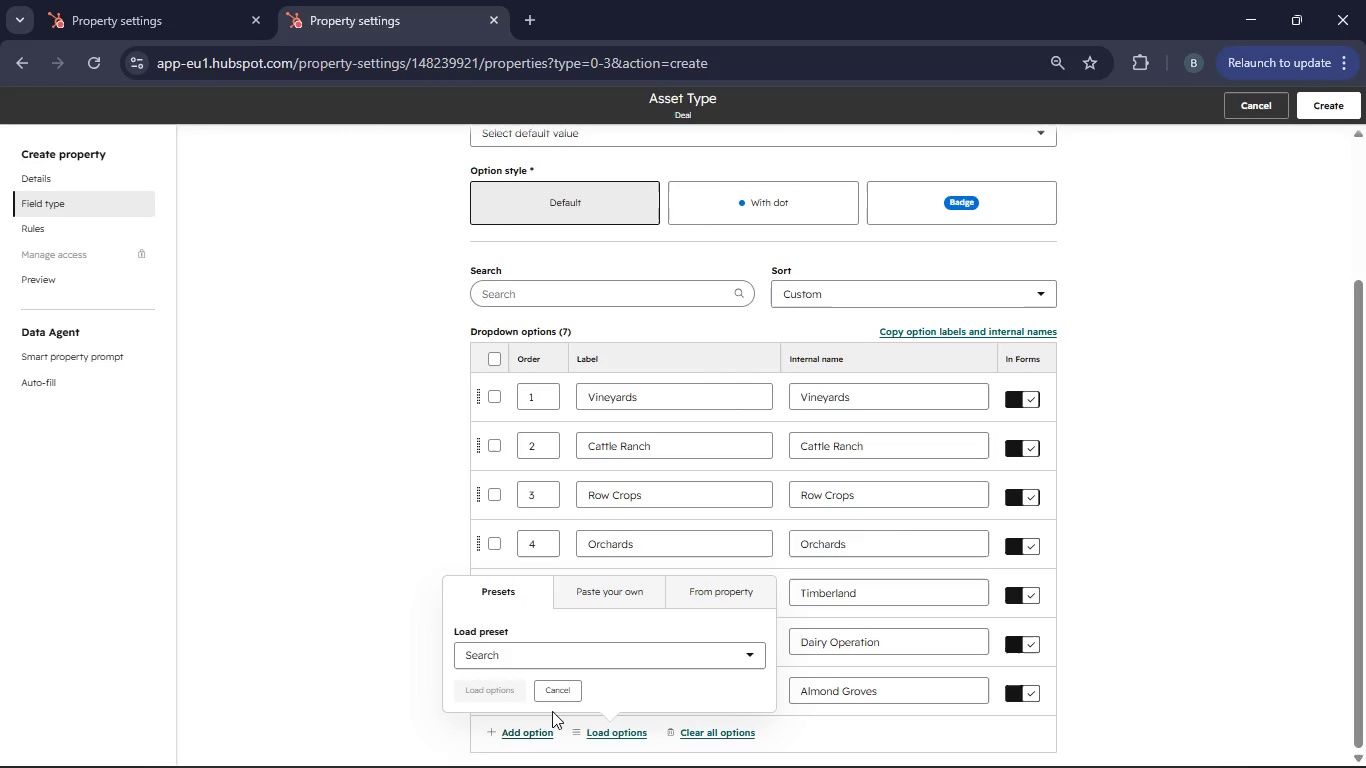 
left_click([557, 697])
 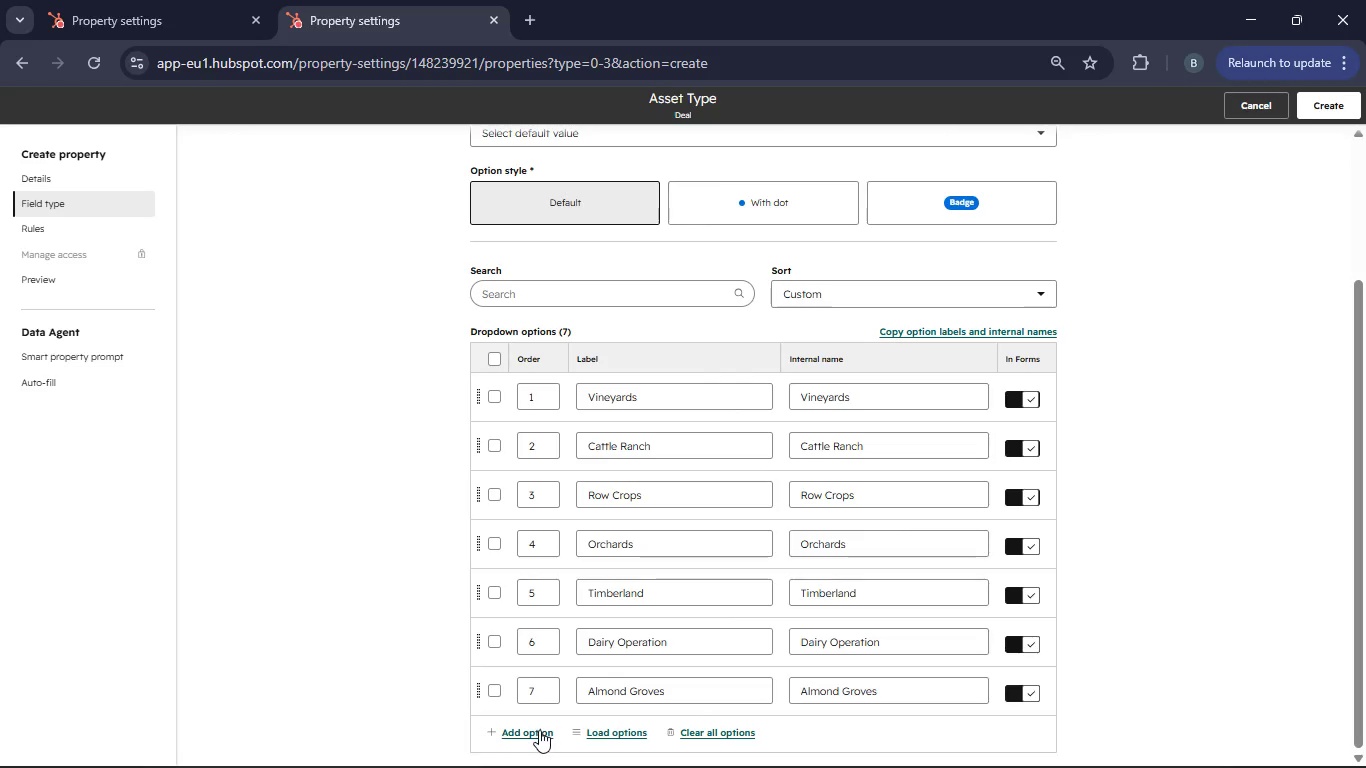 
left_click([539, 730])
 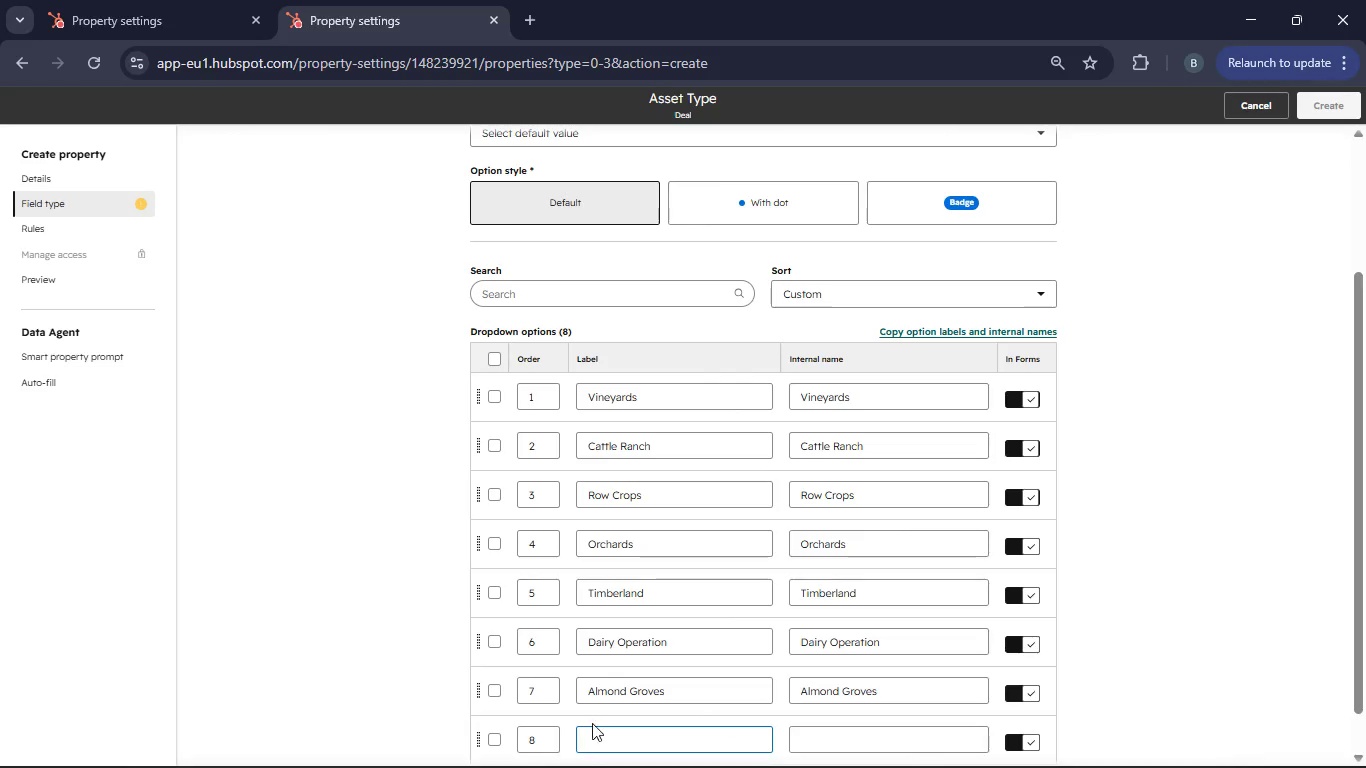 
scroll: coordinate [593, 719], scroll_direction: down, amount: 2.0
 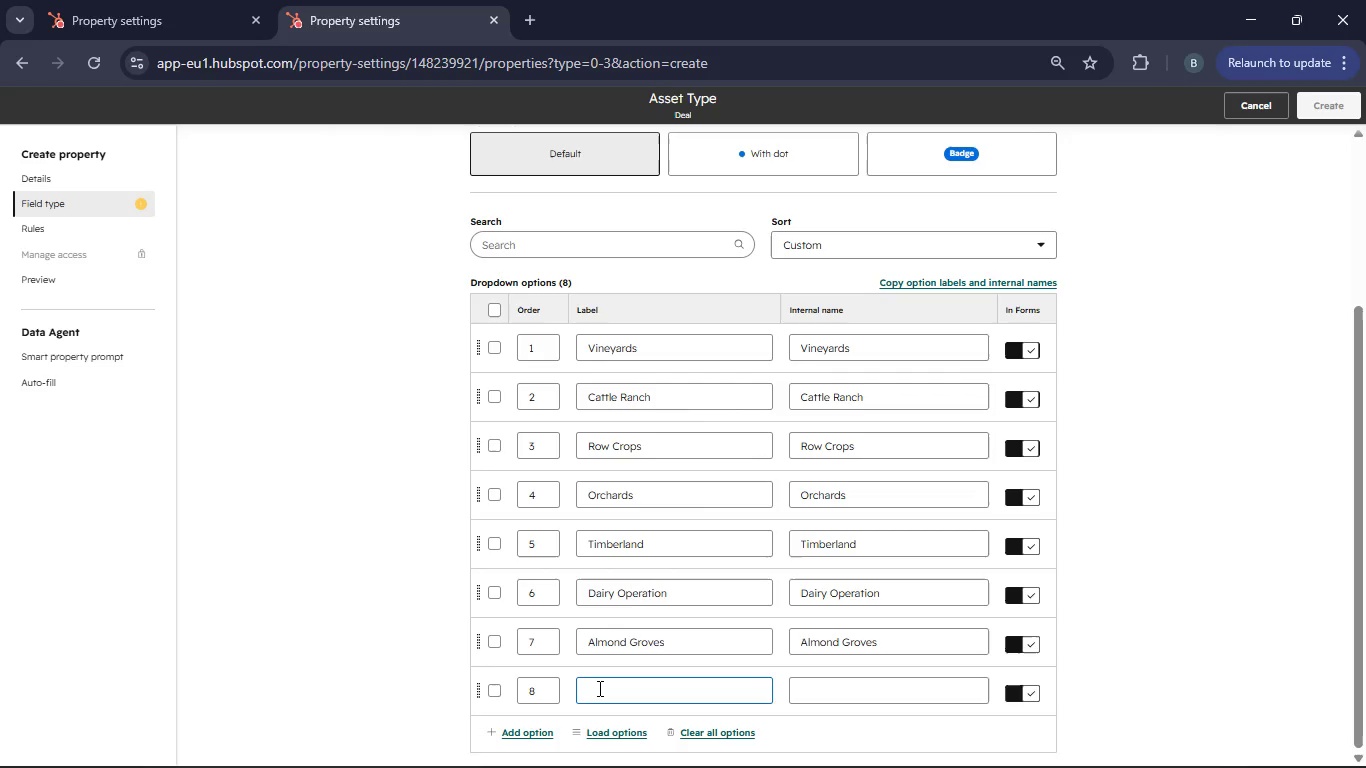 
left_click([598, 688])
 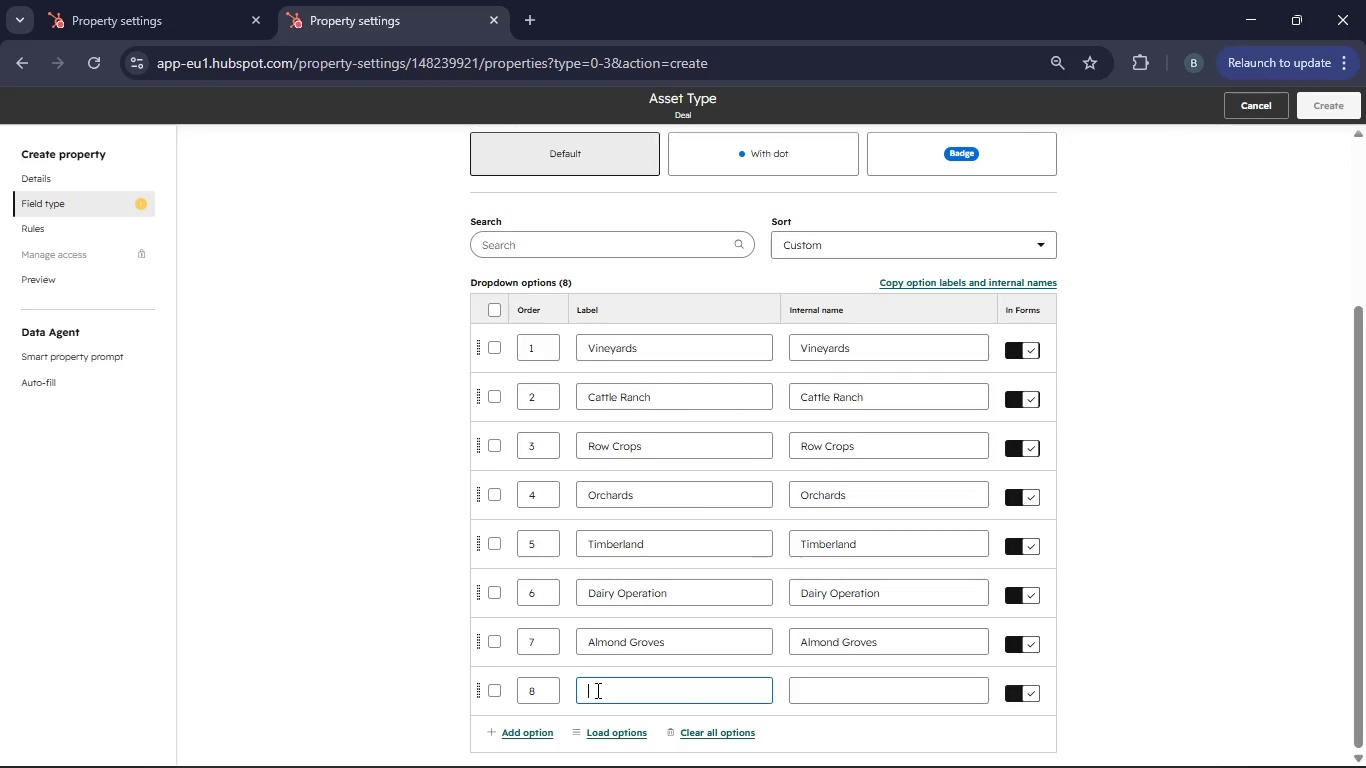 
type(Horse V)
key(Backspace)
type(Bt)
key(Backspace)
type(reeding Farm)
 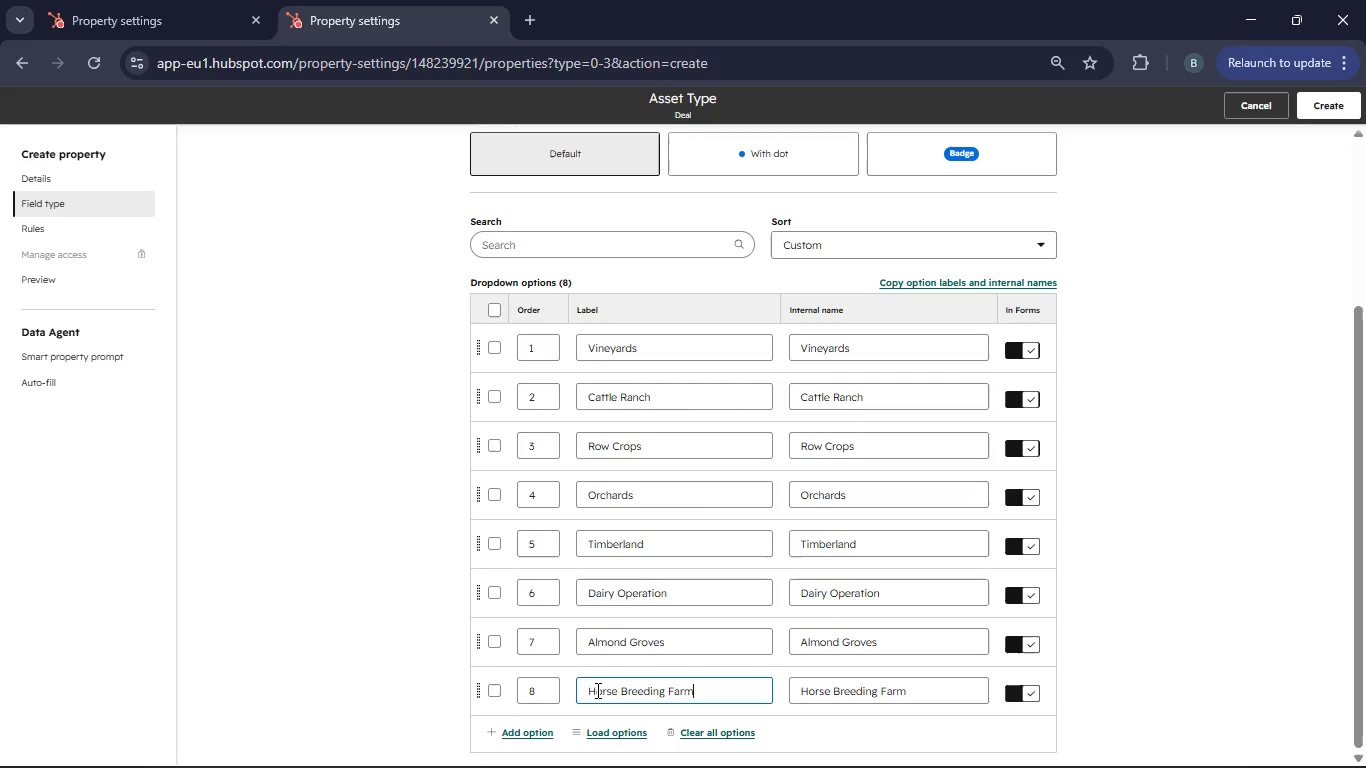 
key(Enter)
 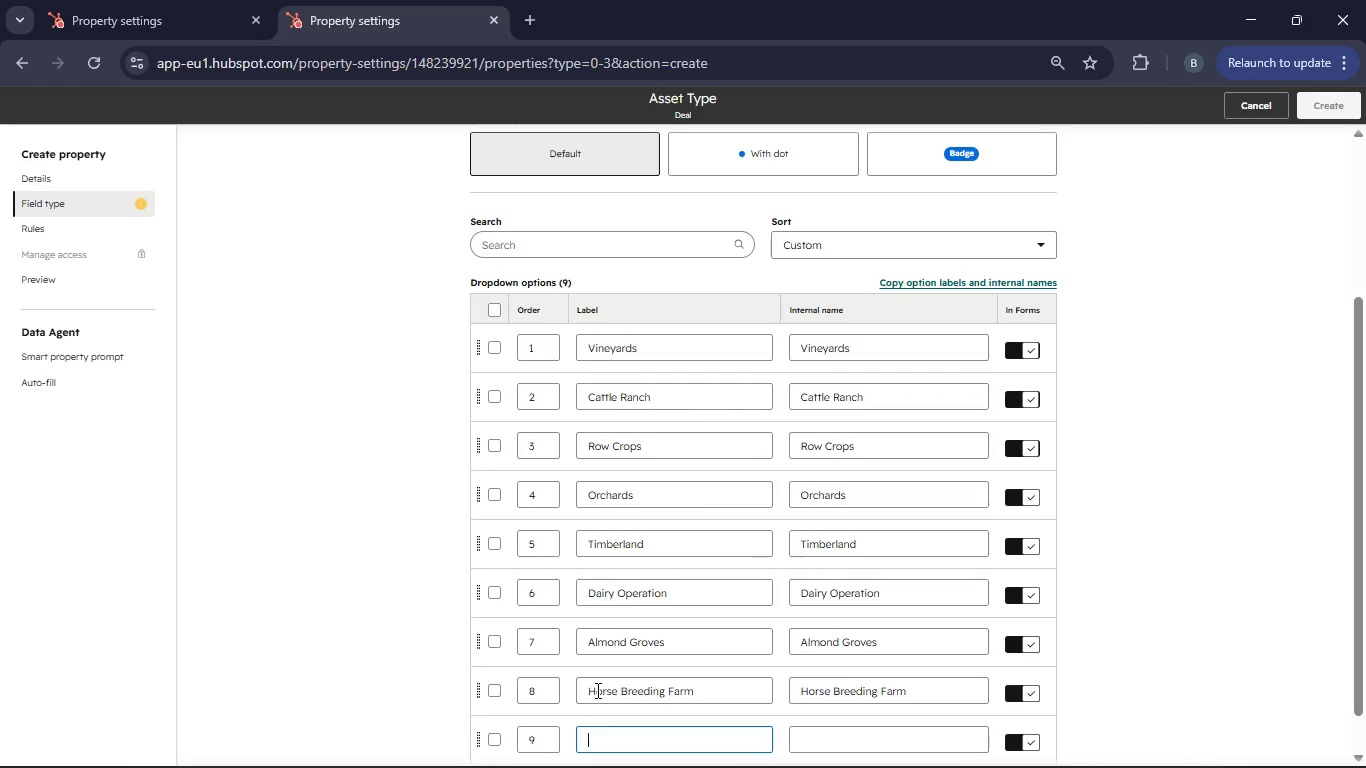 
type(Pouktry Estate)
 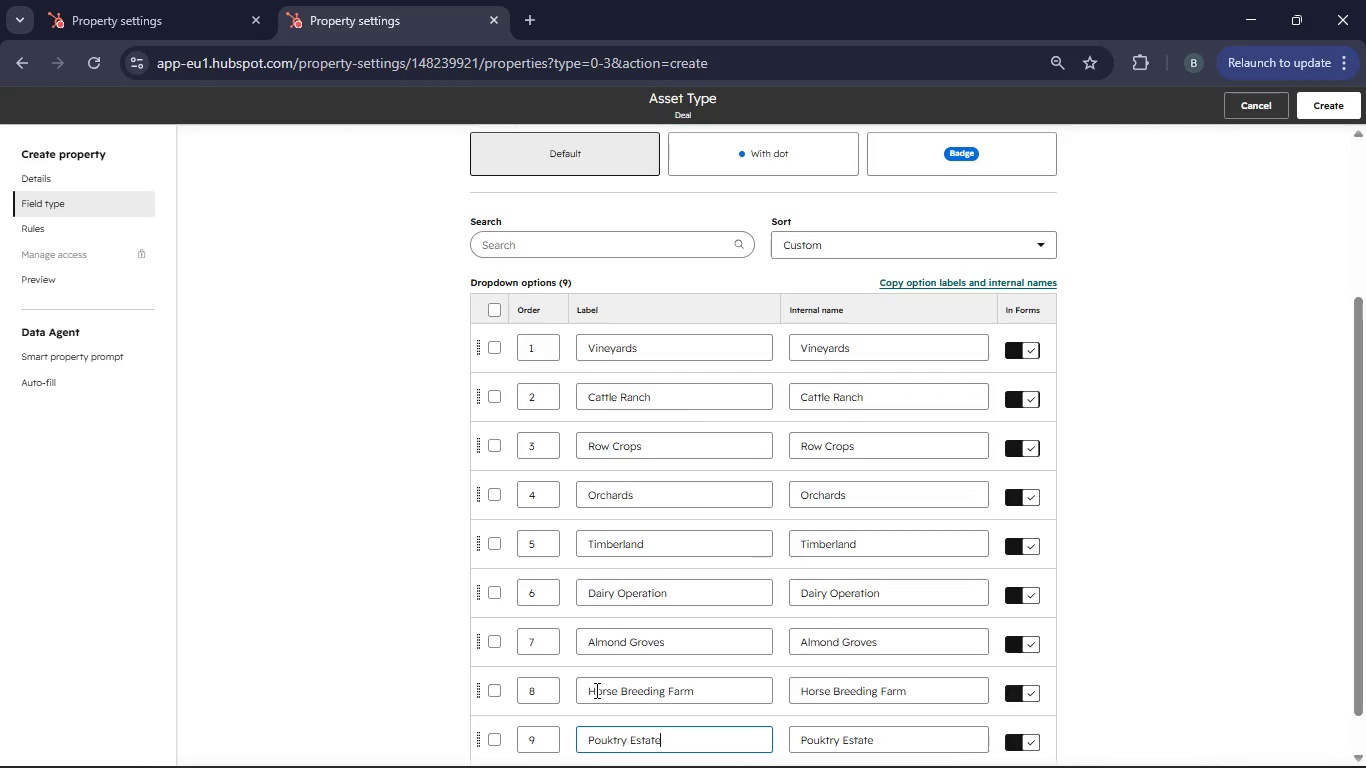 
scroll: coordinate [614, 696], scroll_direction: down, amount: 7.0
 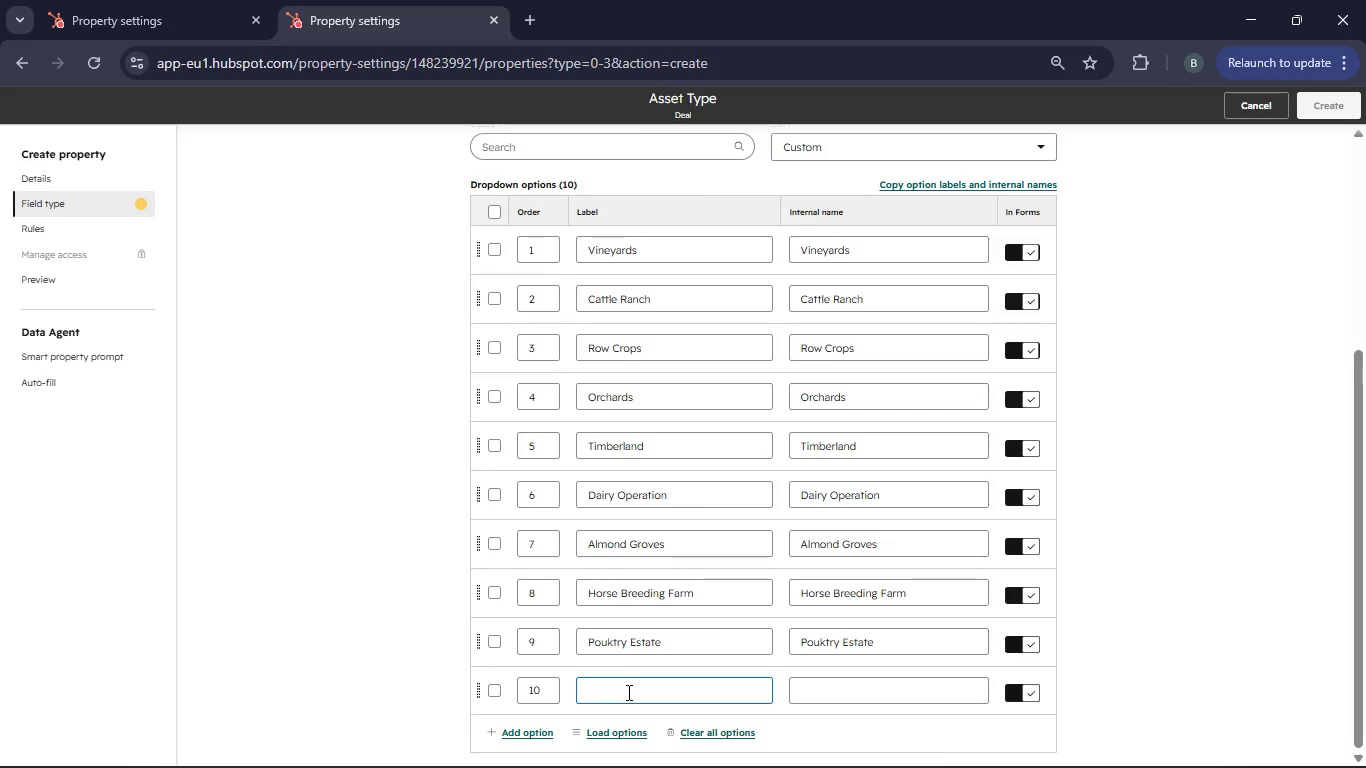 
type(Cotton Plantation)
 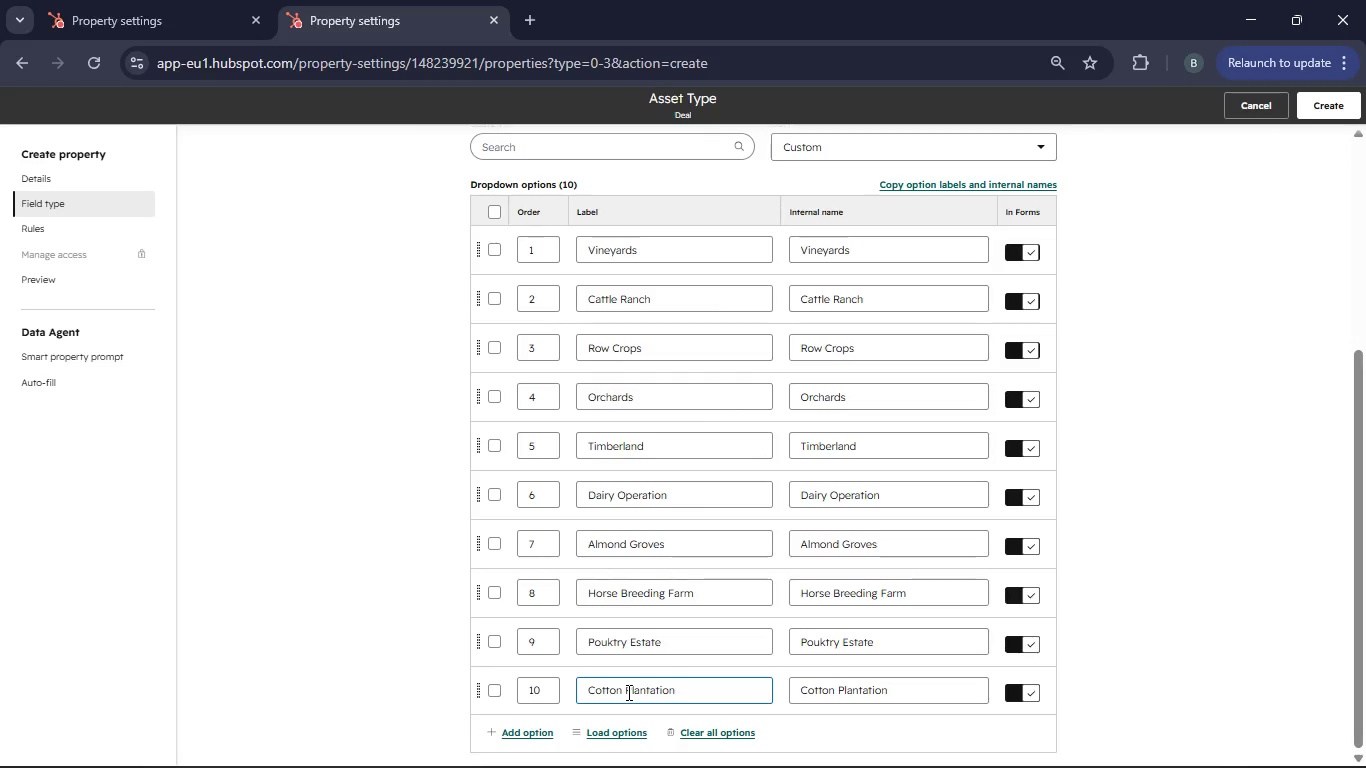 
scroll: coordinate [674, 643], scroll_direction: down, amount: 1.0
 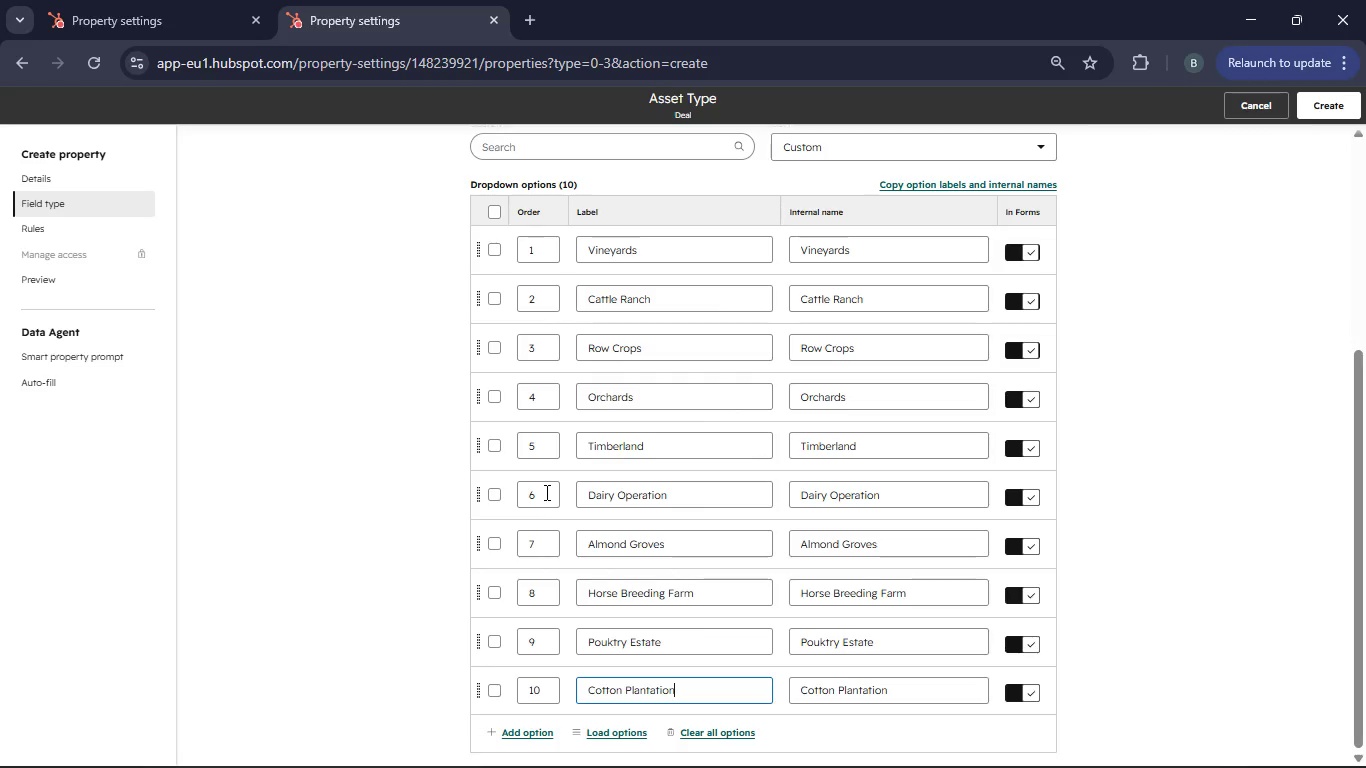 
scroll: coordinate [549, 487], scroll_direction: up, amount: 4.0
 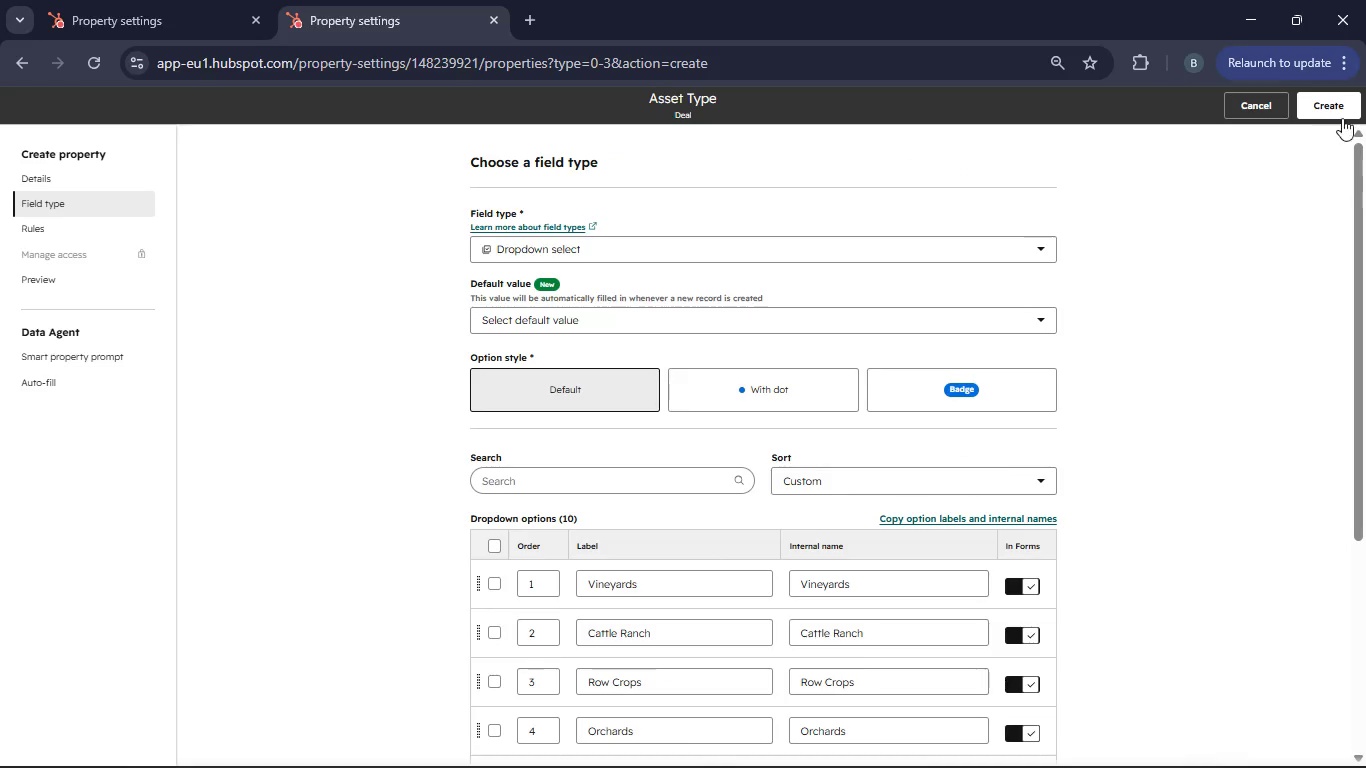 
left_click([1335, 114])
 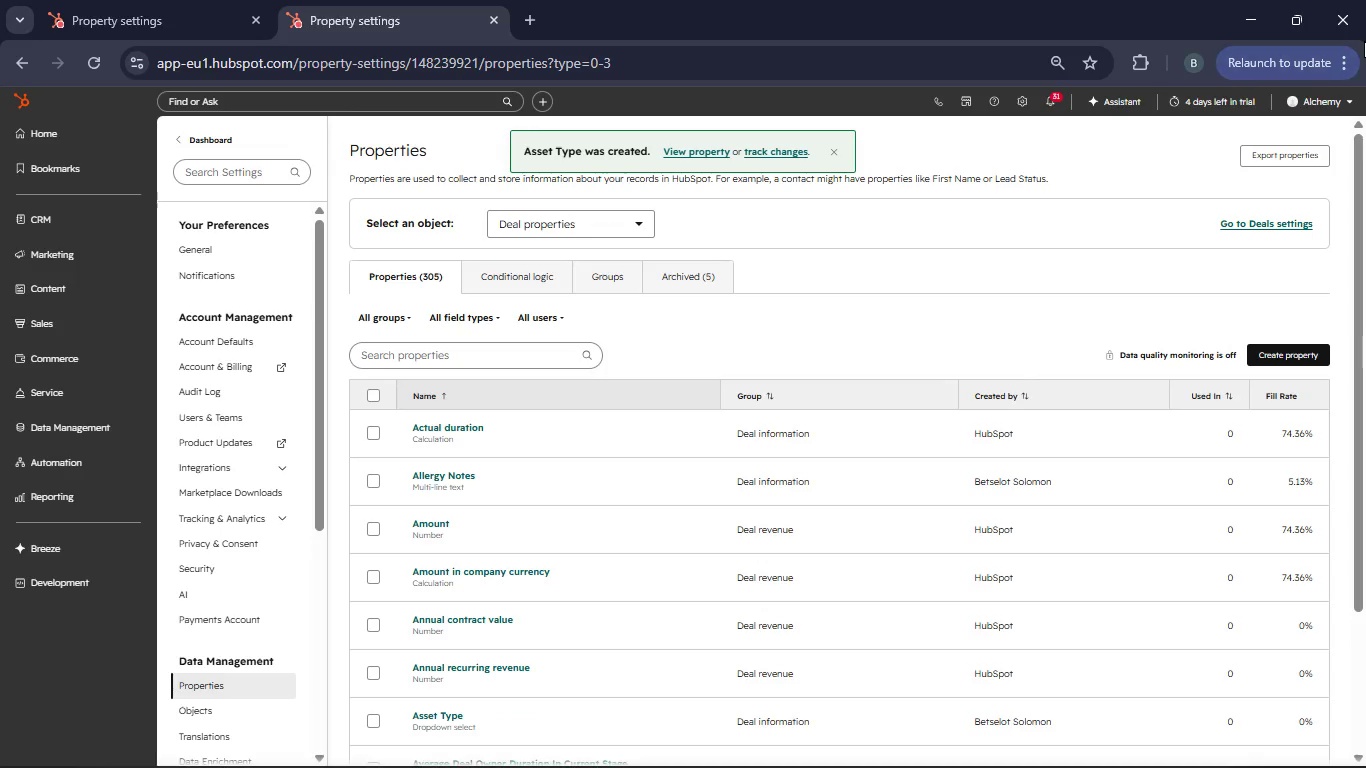 
wait(10.75)
 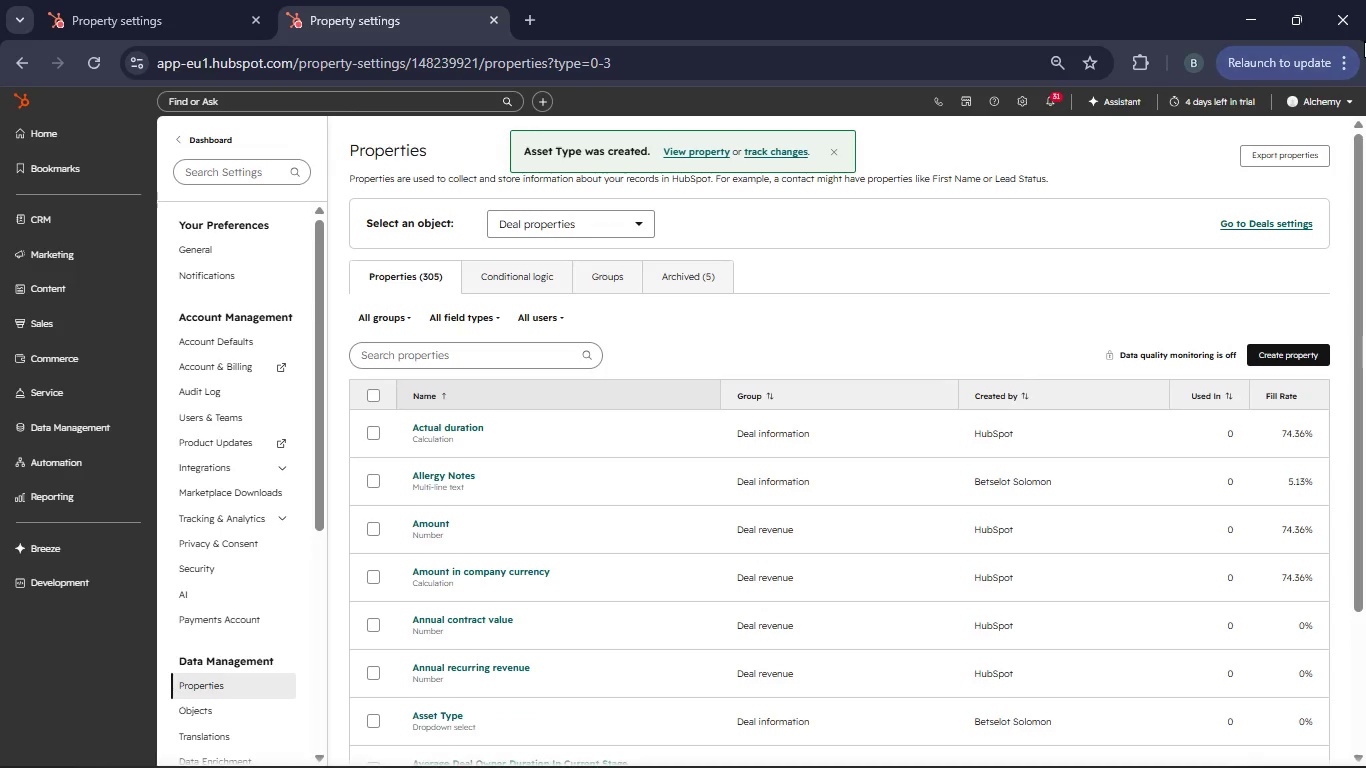 
left_click([410, 353])
 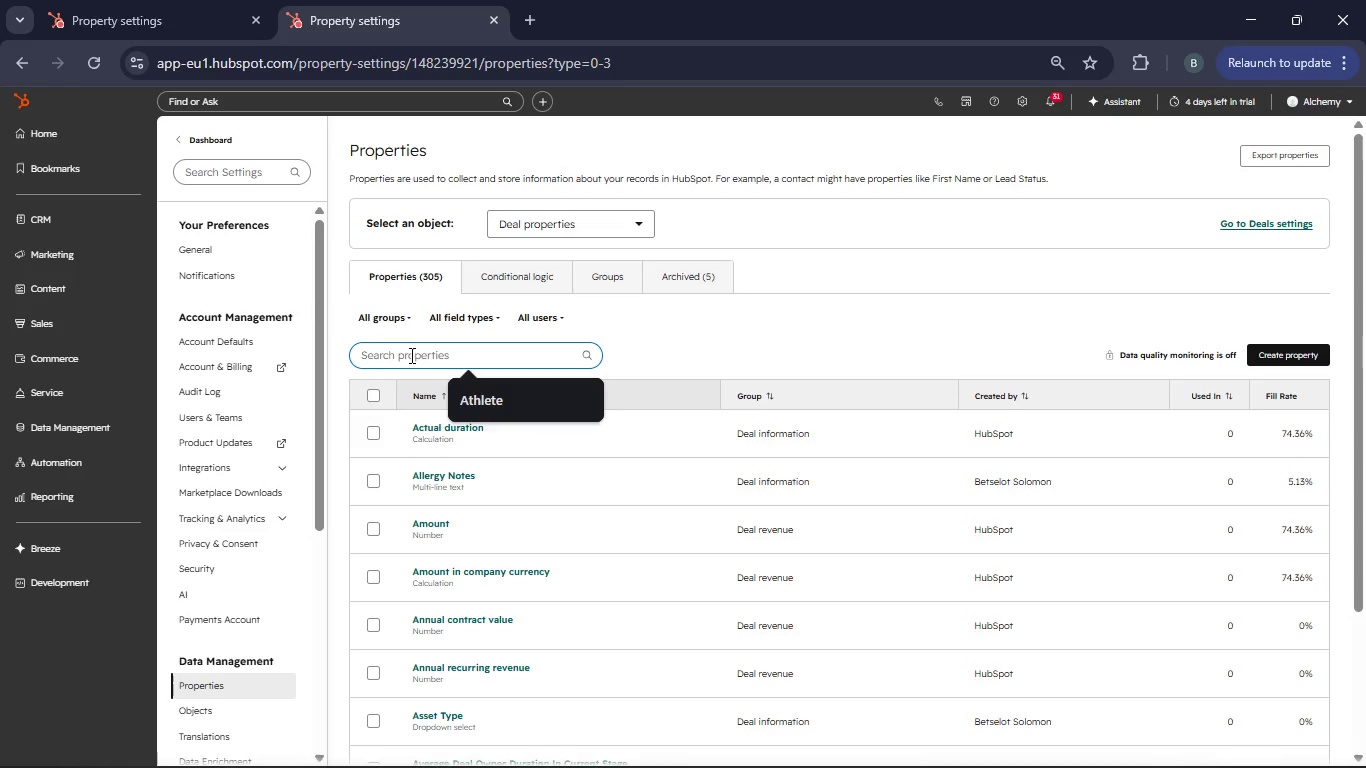 
type(Asset)
 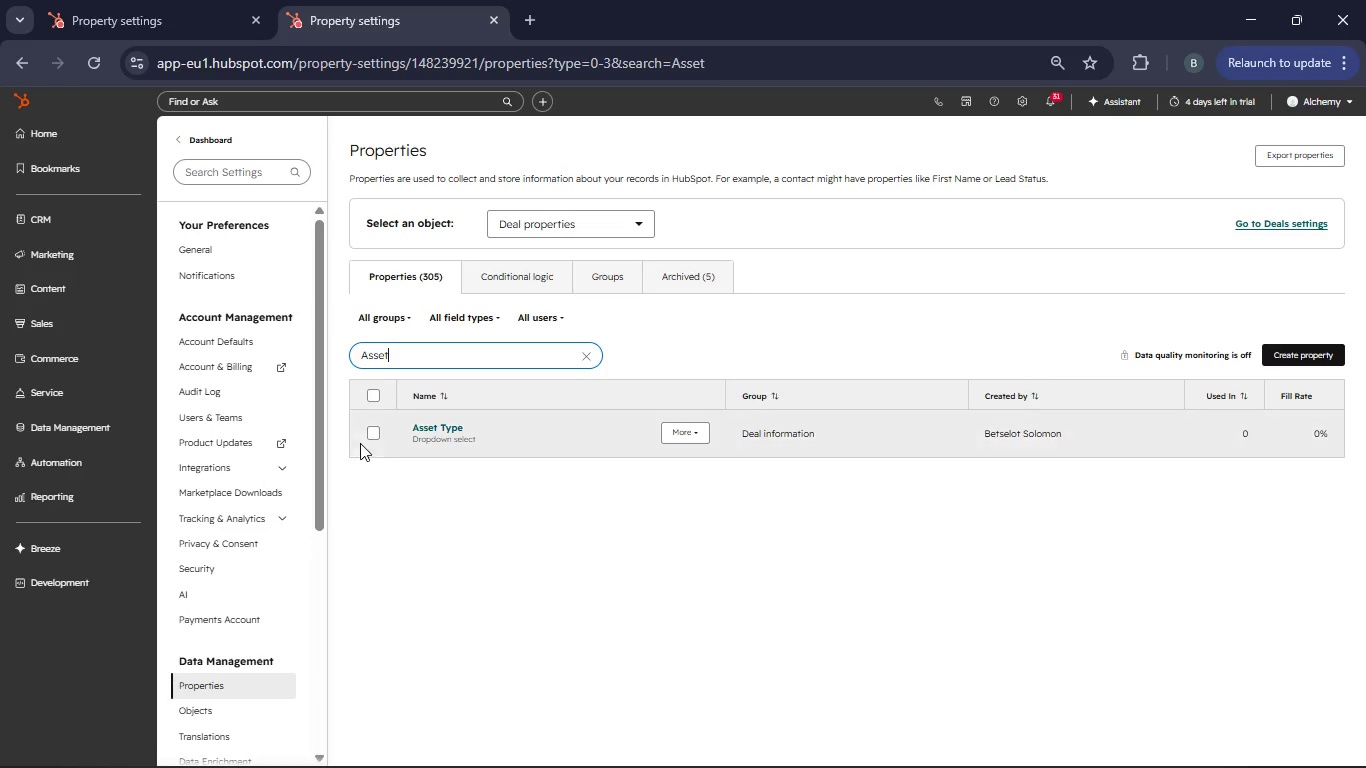 
left_click([374, 435])
 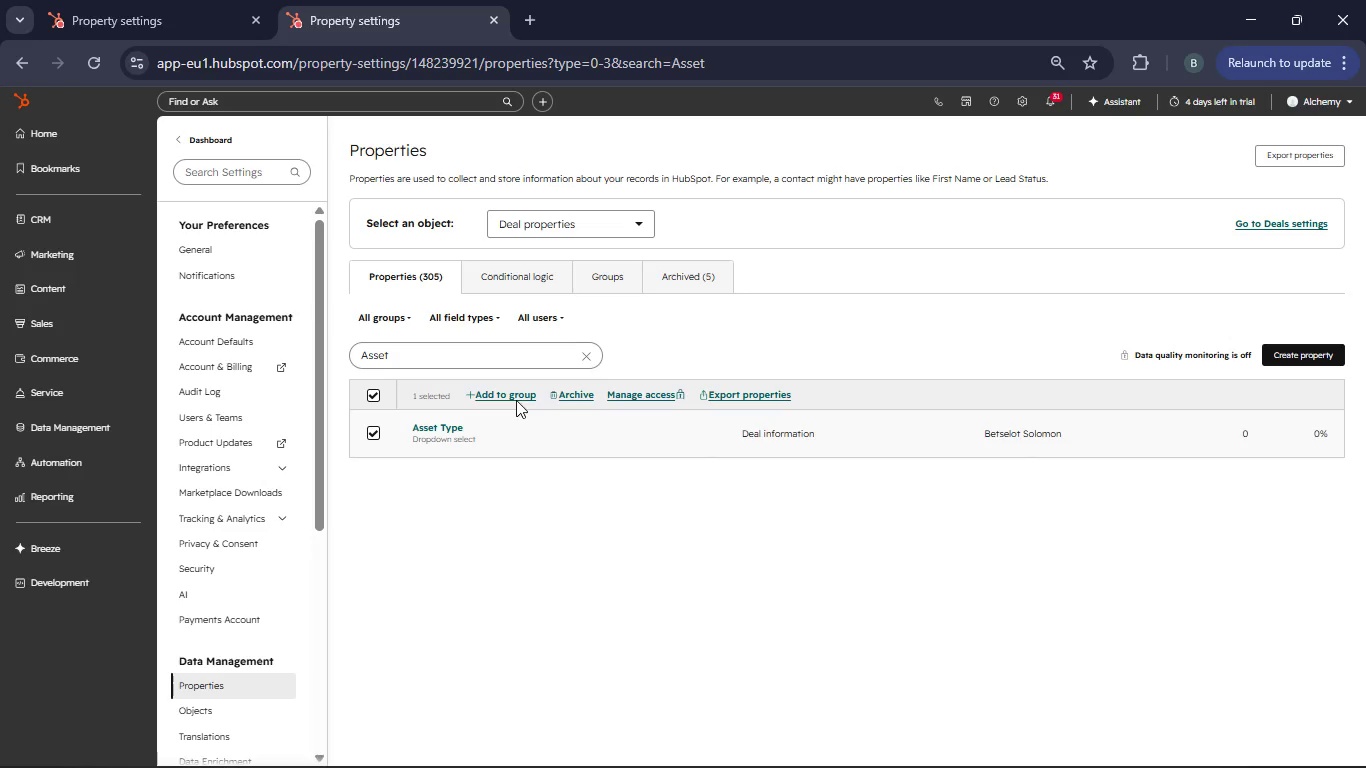 
left_click([509, 396])
 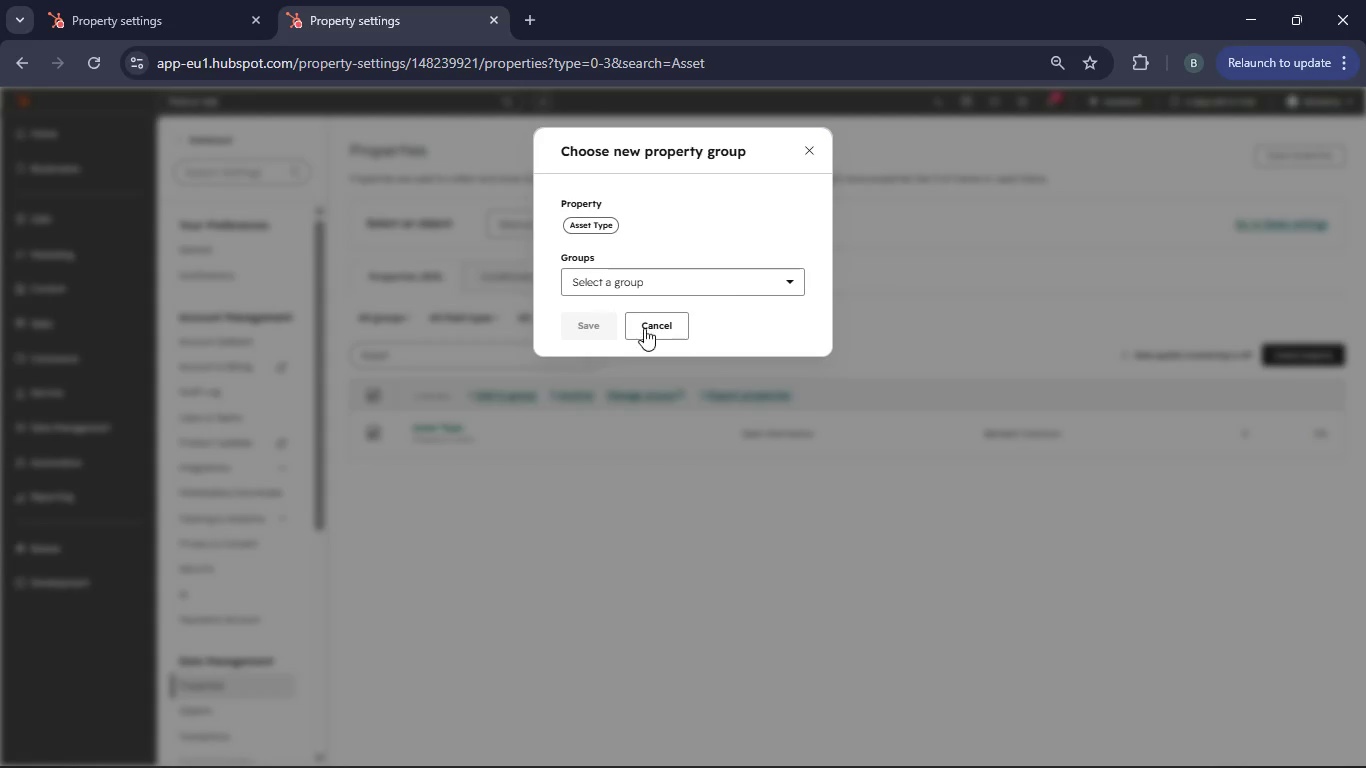 
left_click([730, 282])
 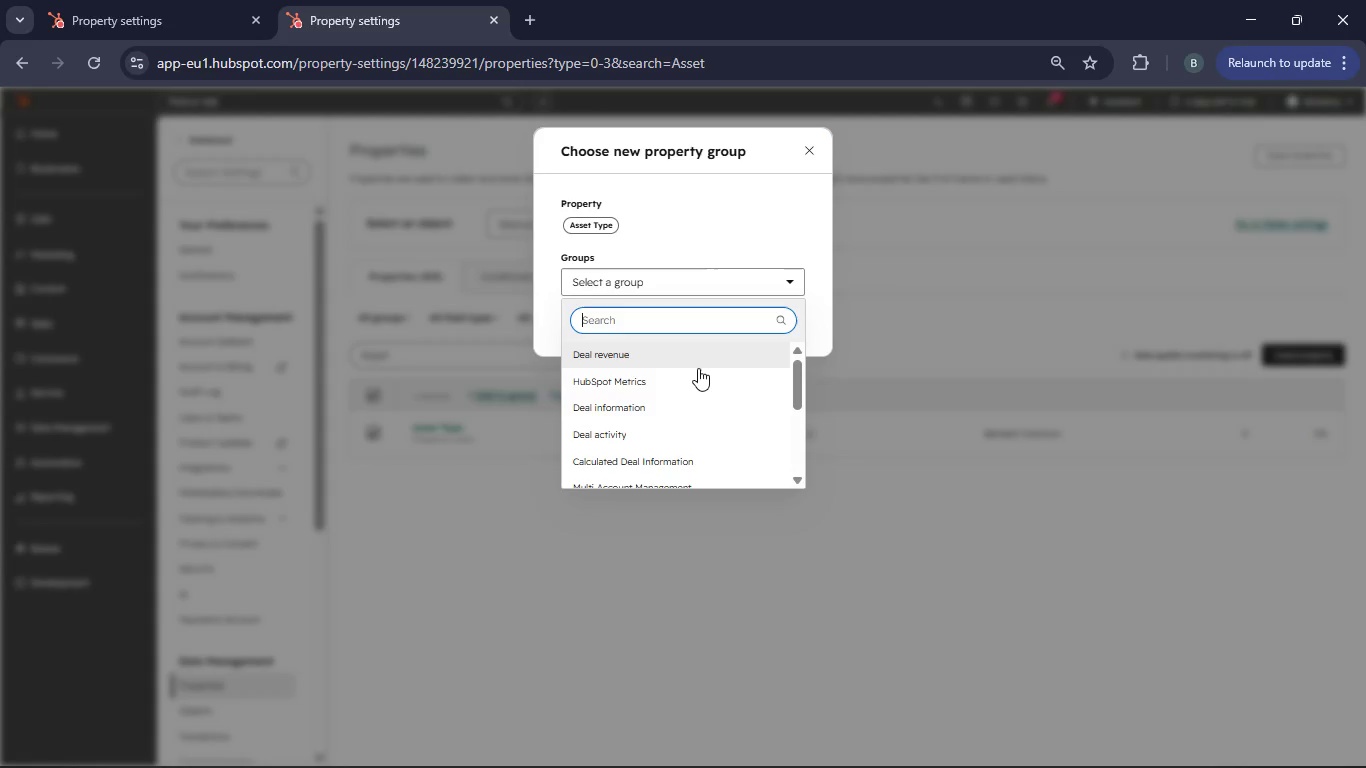 
scroll: coordinate [698, 368], scroll_direction: down, amount: 1.0
 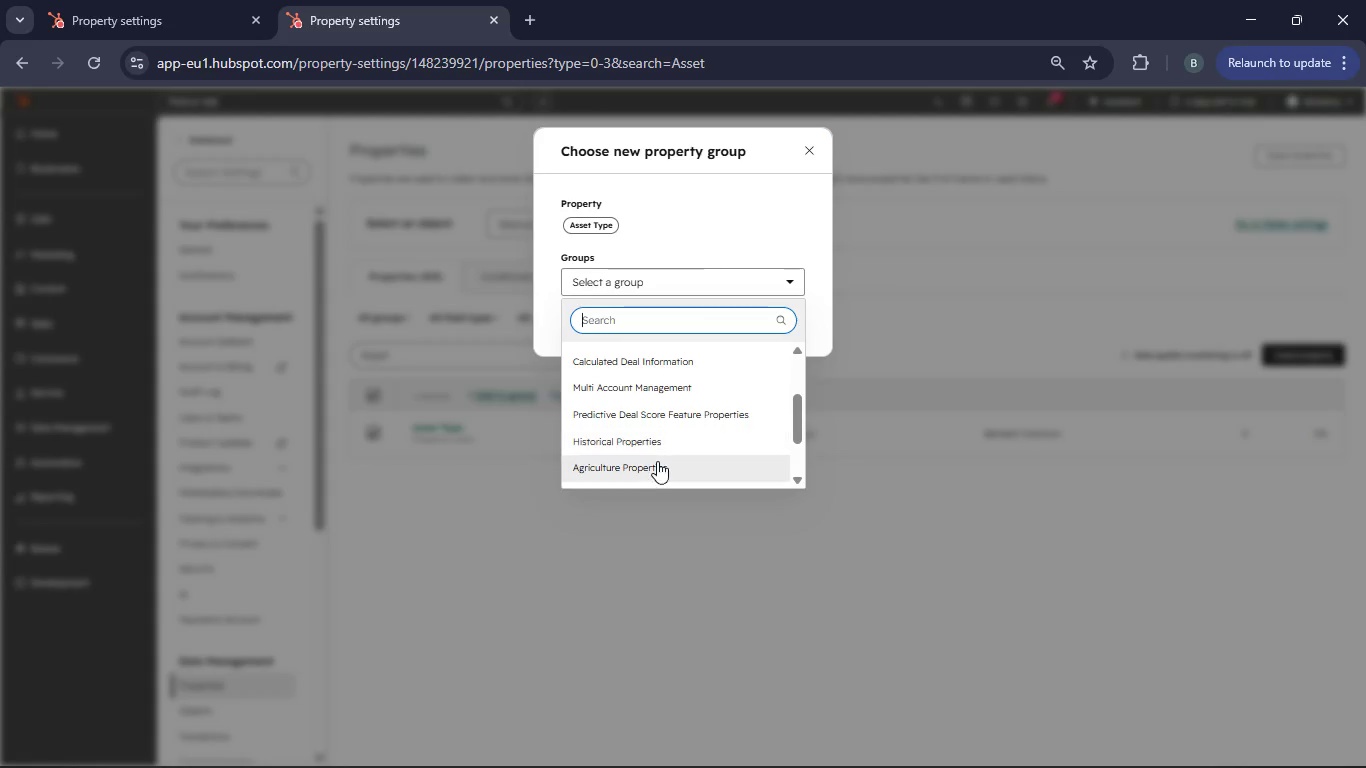 
left_click([654, 464])
 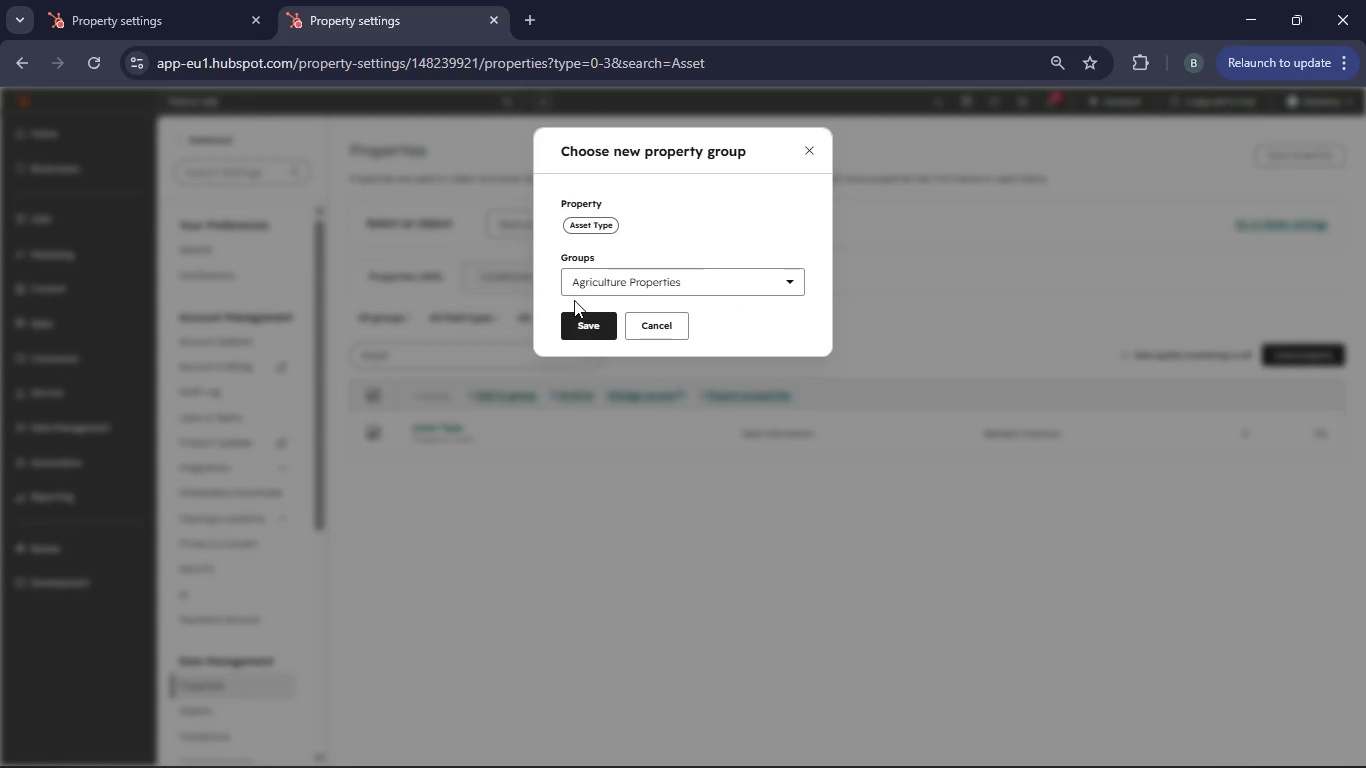 
left_click([584, 326])
 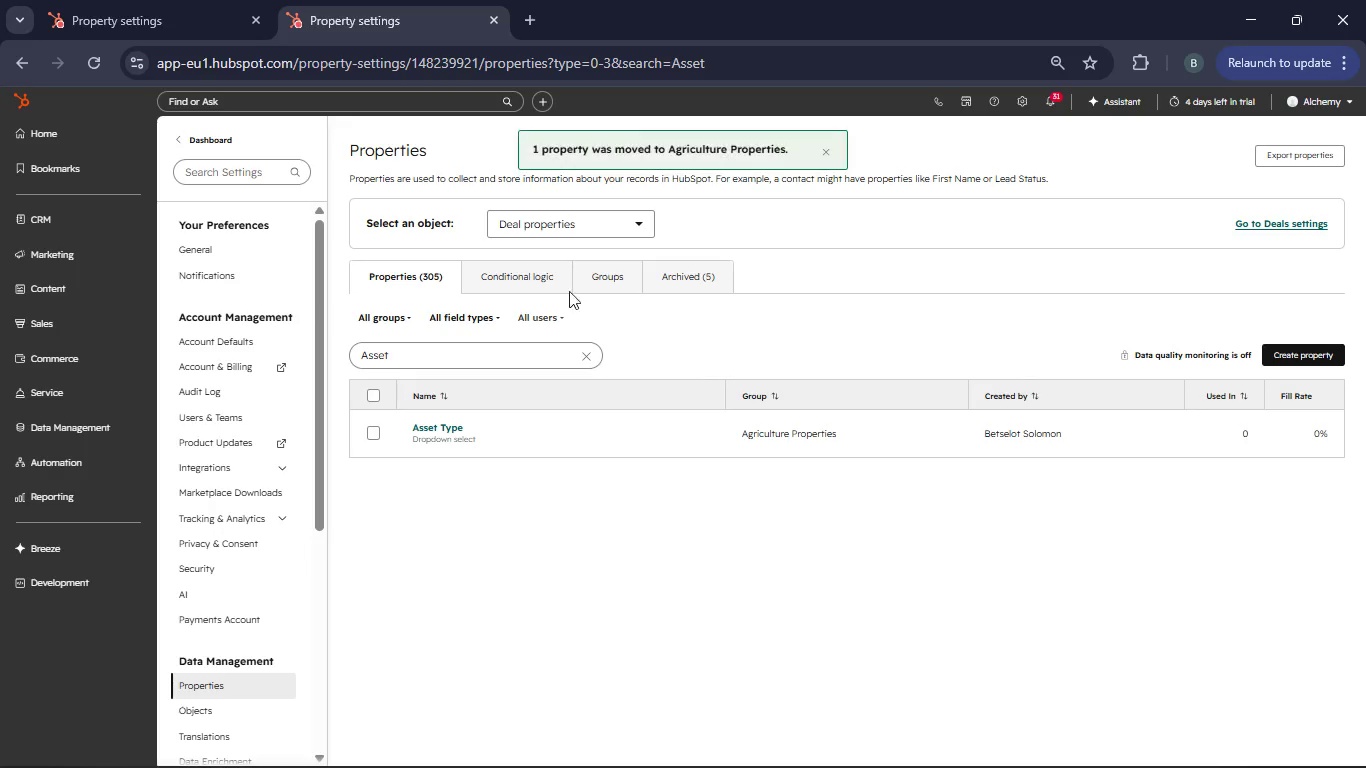 
left_click([585, 275])
 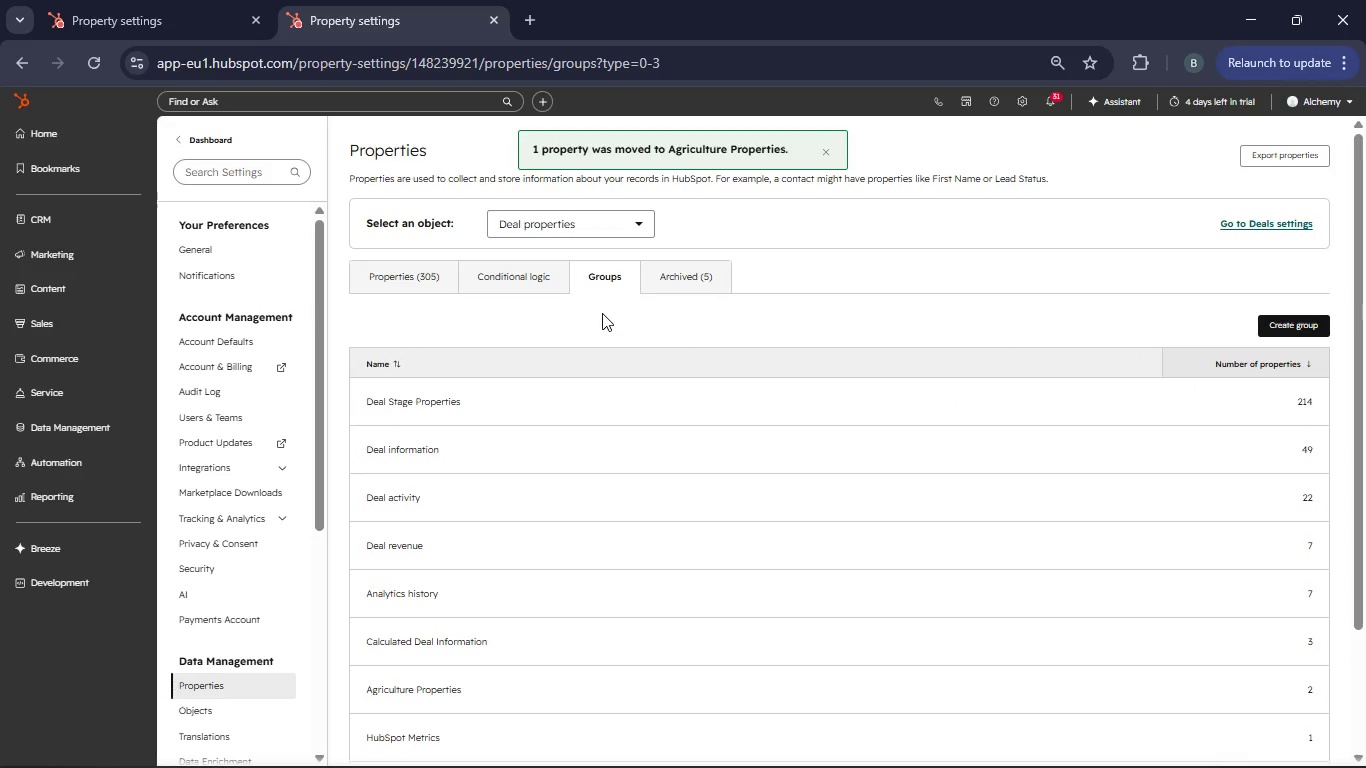 
scroll: coordinate [599, 370], scroll_direction: down, amount: 5.0
 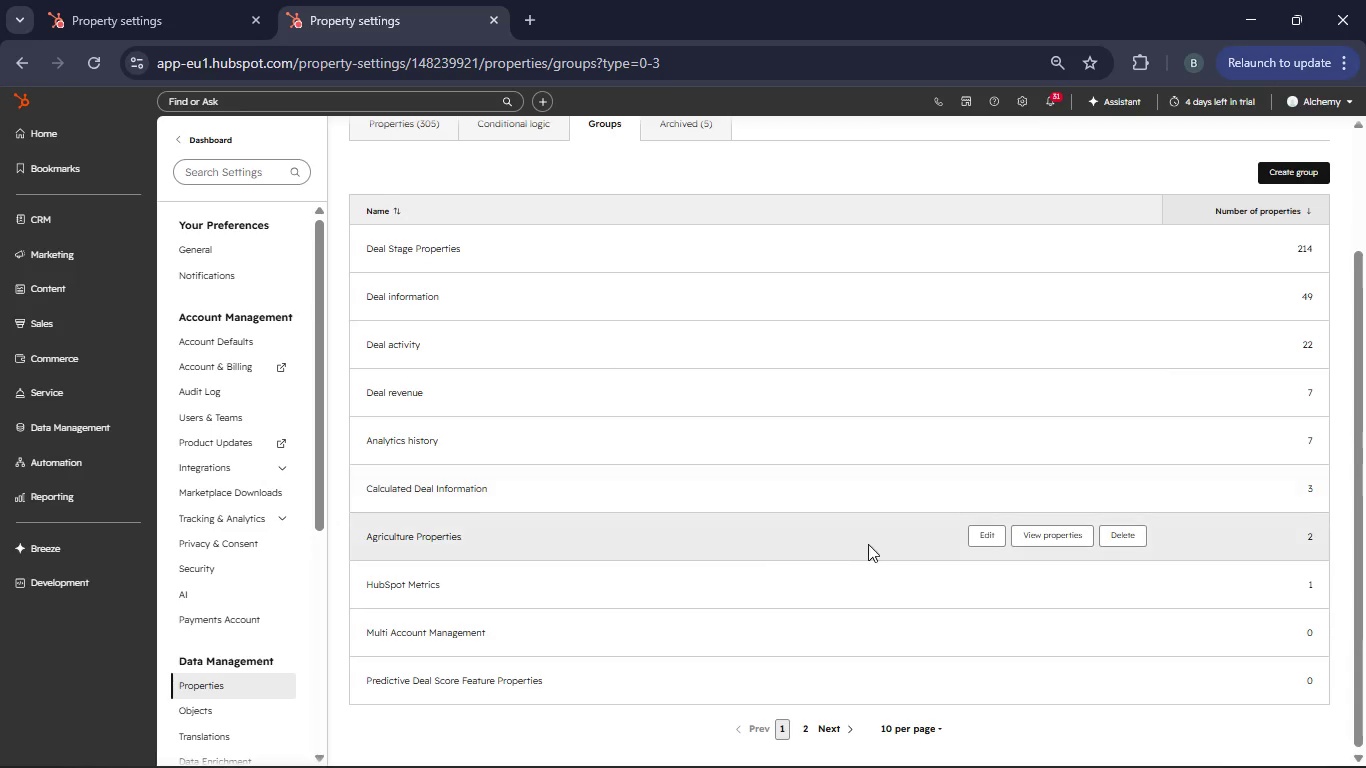 
left_click([1036, 541])
 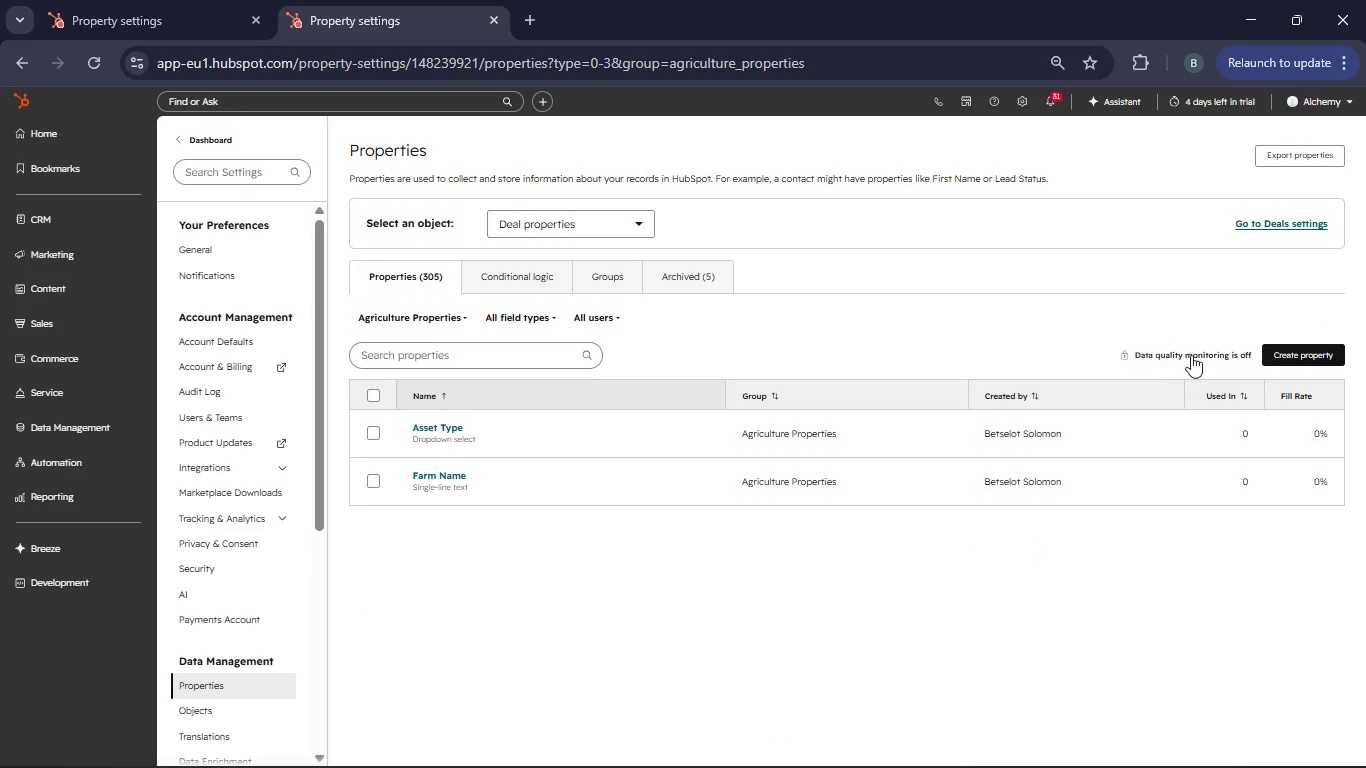 
left_click([1271, 351])
 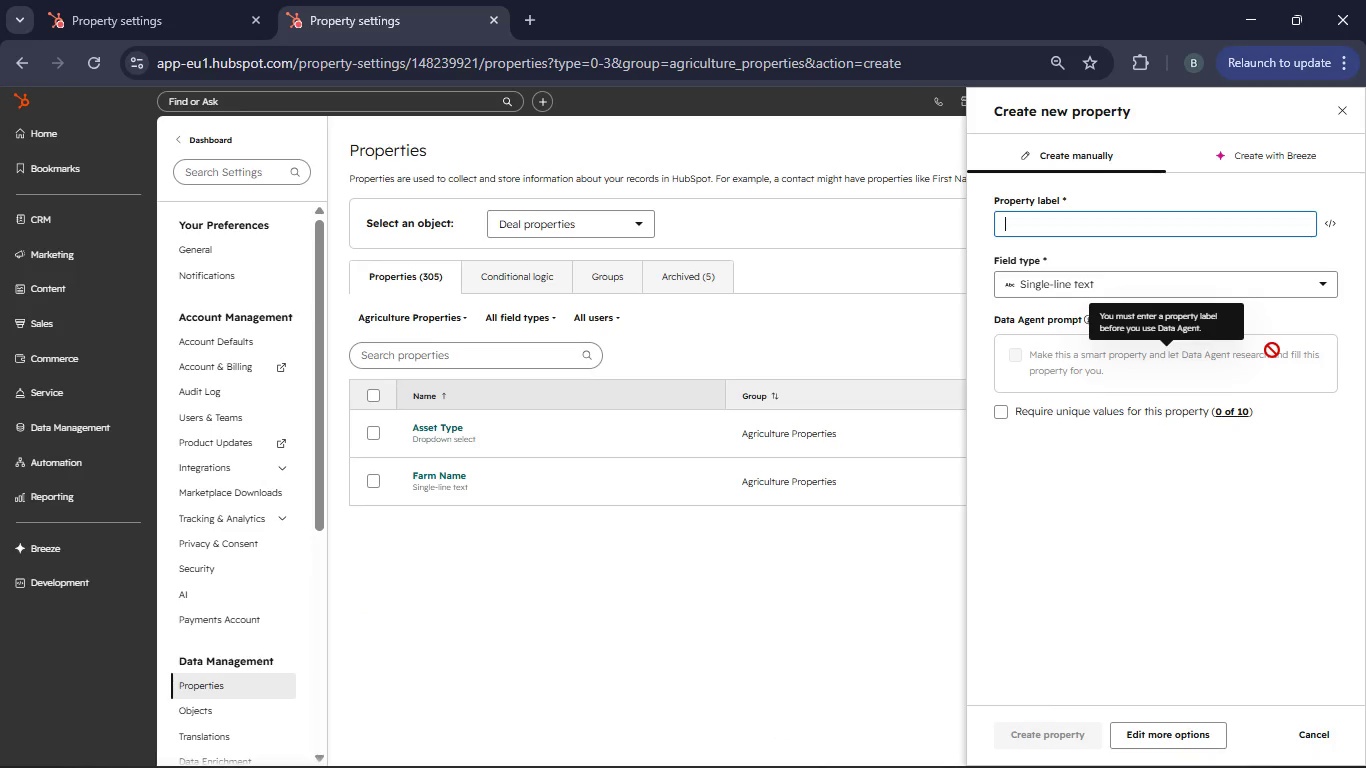 
type(Land Acreage )
 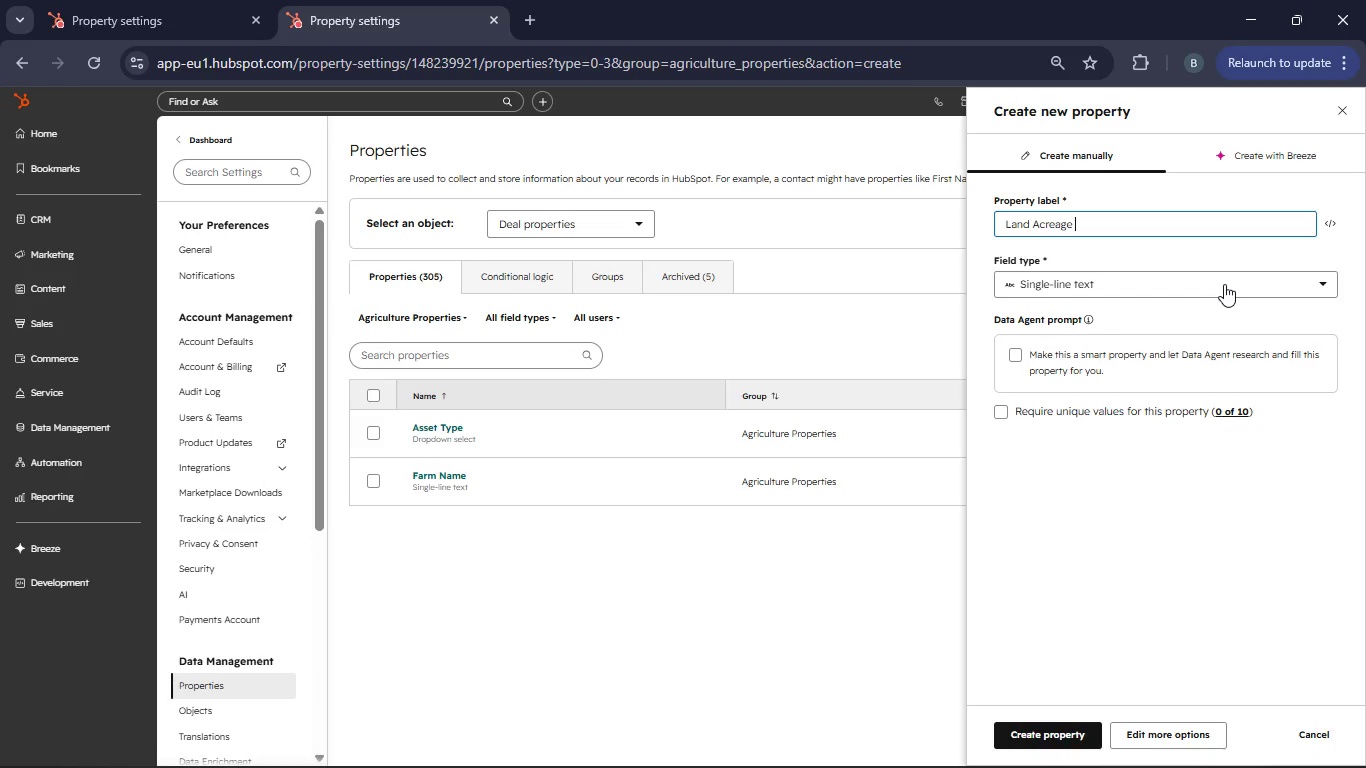 
left_click([1224, 284])
 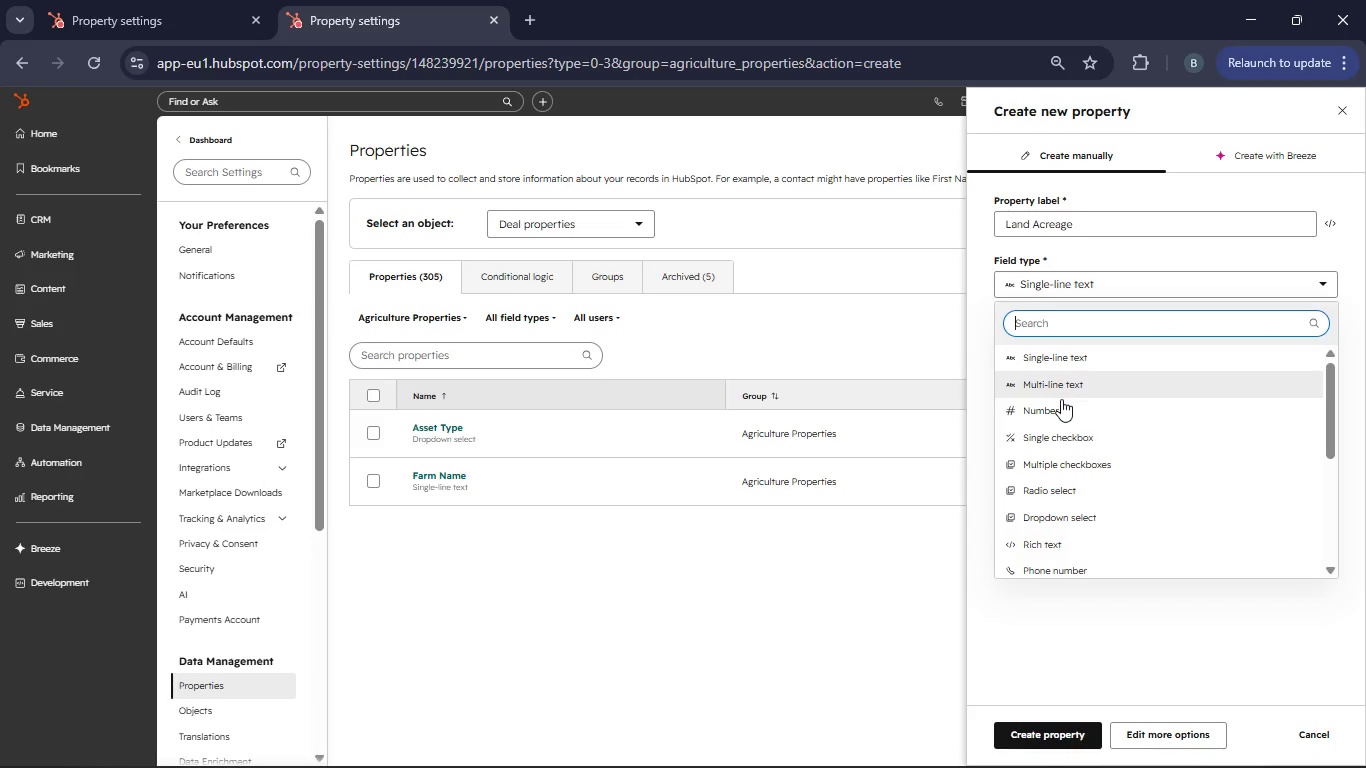 
left_click([1059, 401])
 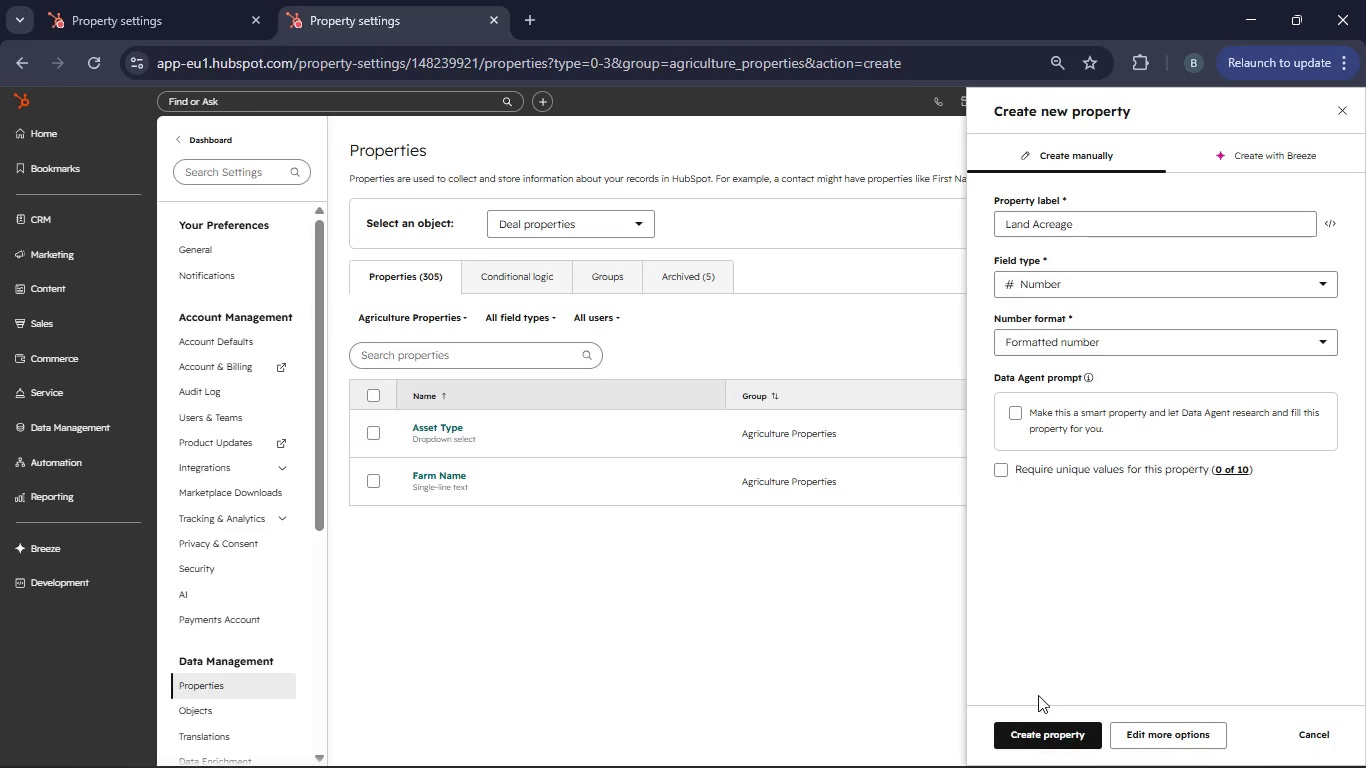 
left_click([1045, 729])
 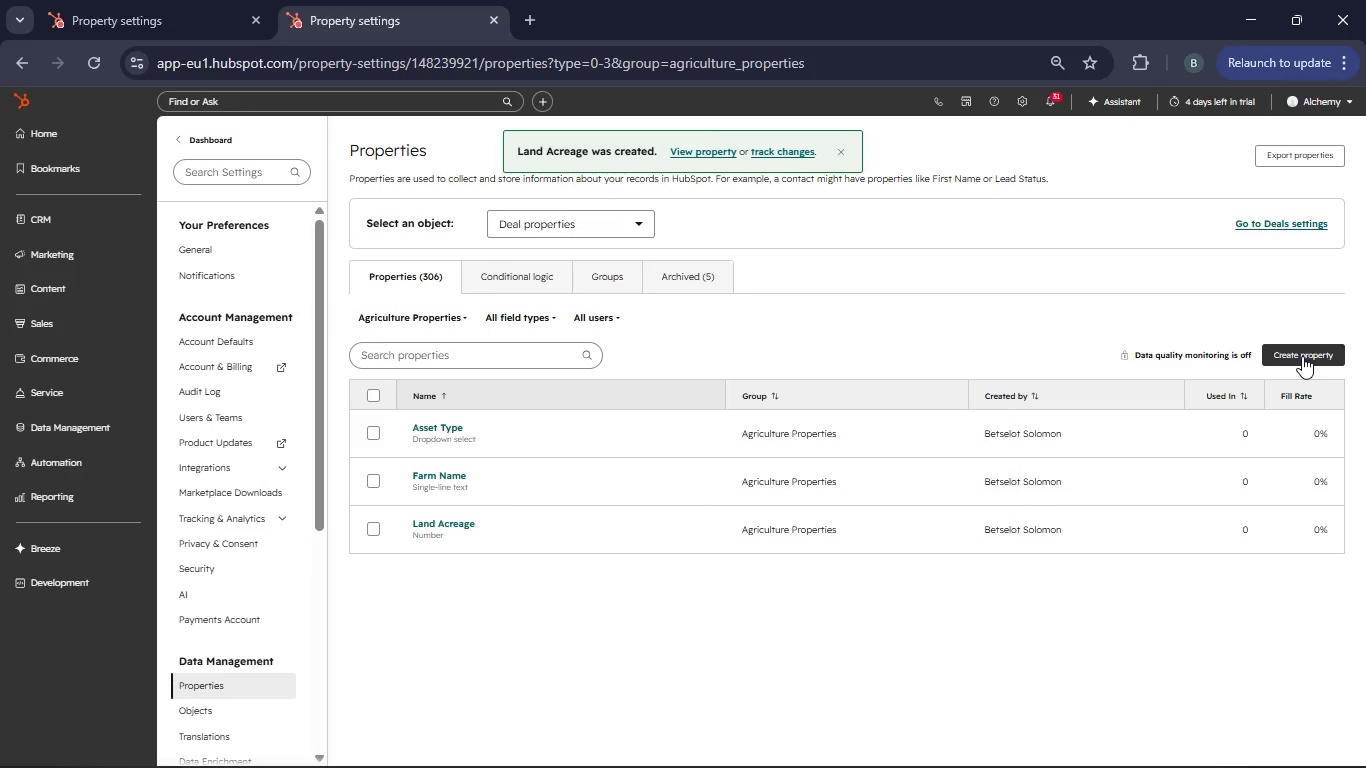 
left_click([1302, 356])
 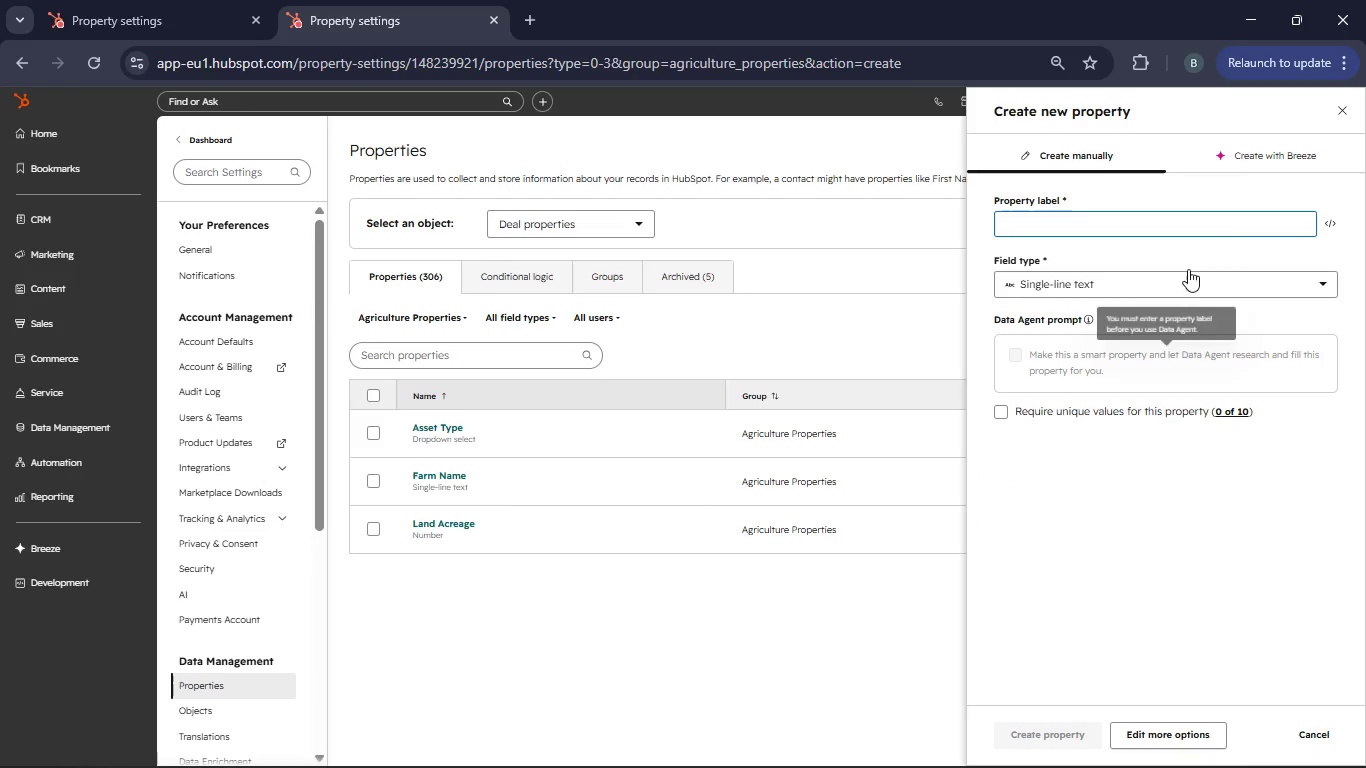 
left_click([1092, 219])
 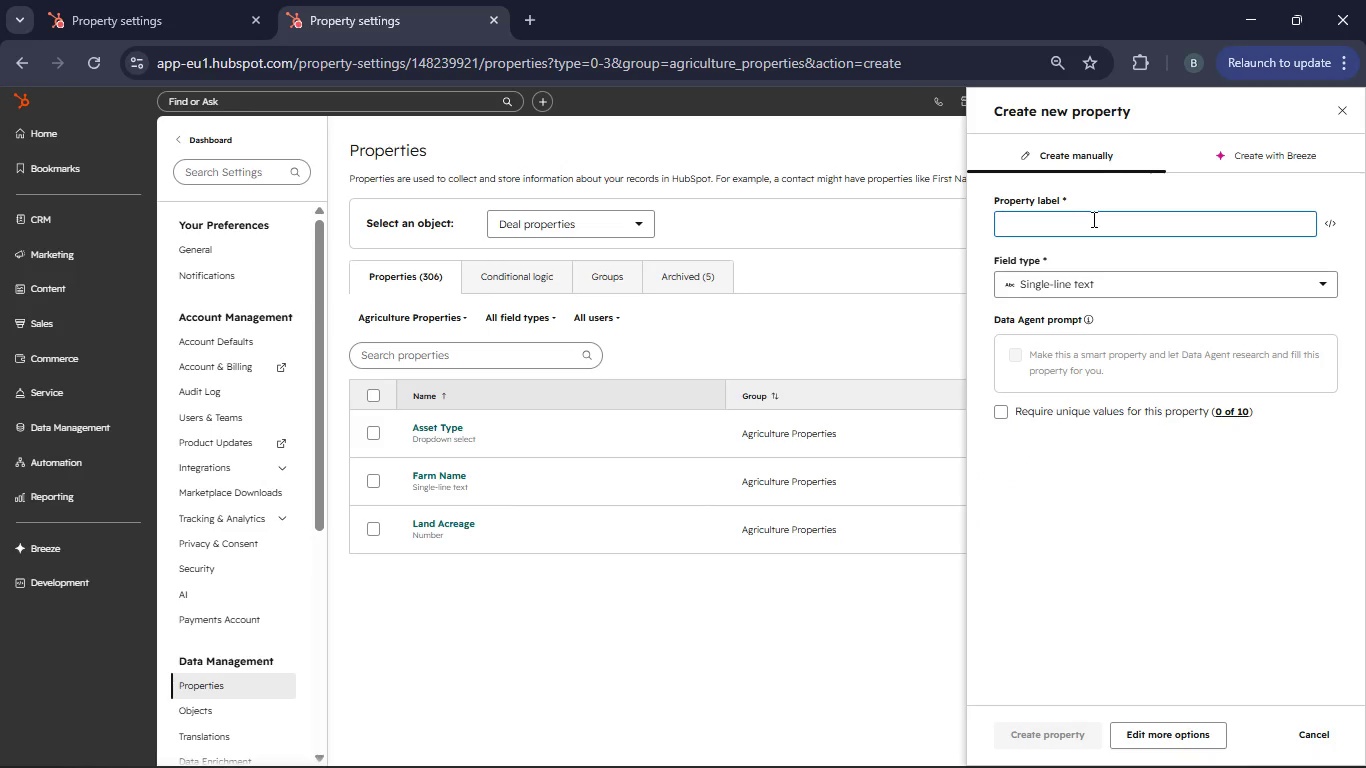 
type(Asset Valuation (USD))
 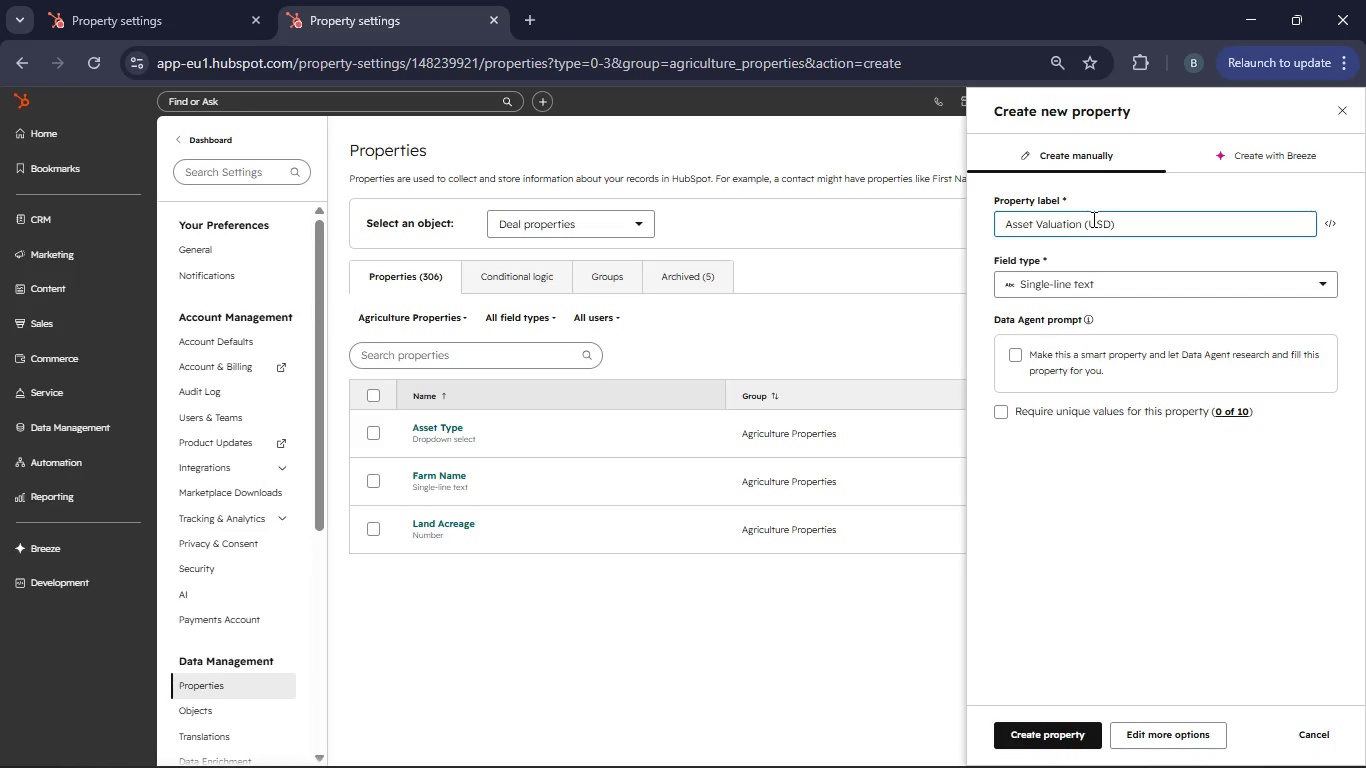 
left_click([1135, 287])
 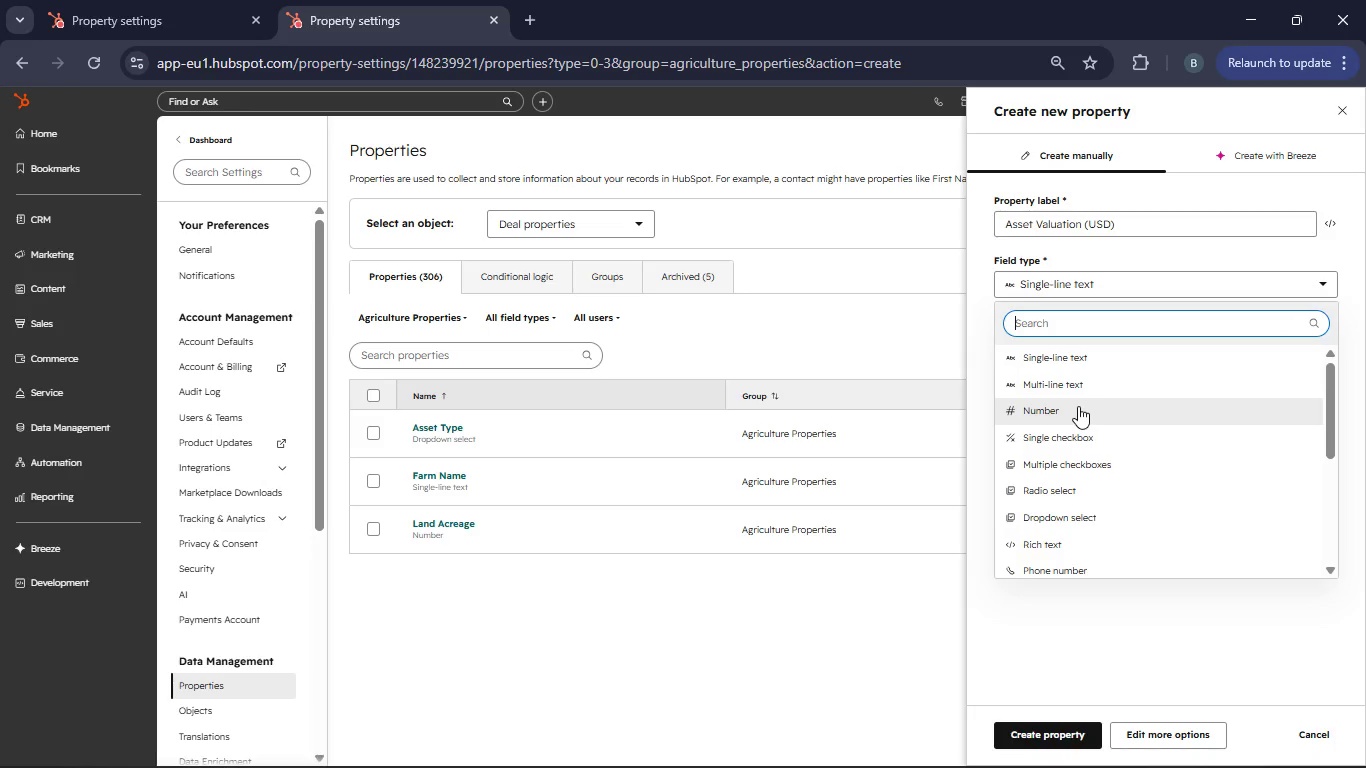 
left_click([1078, 406])
 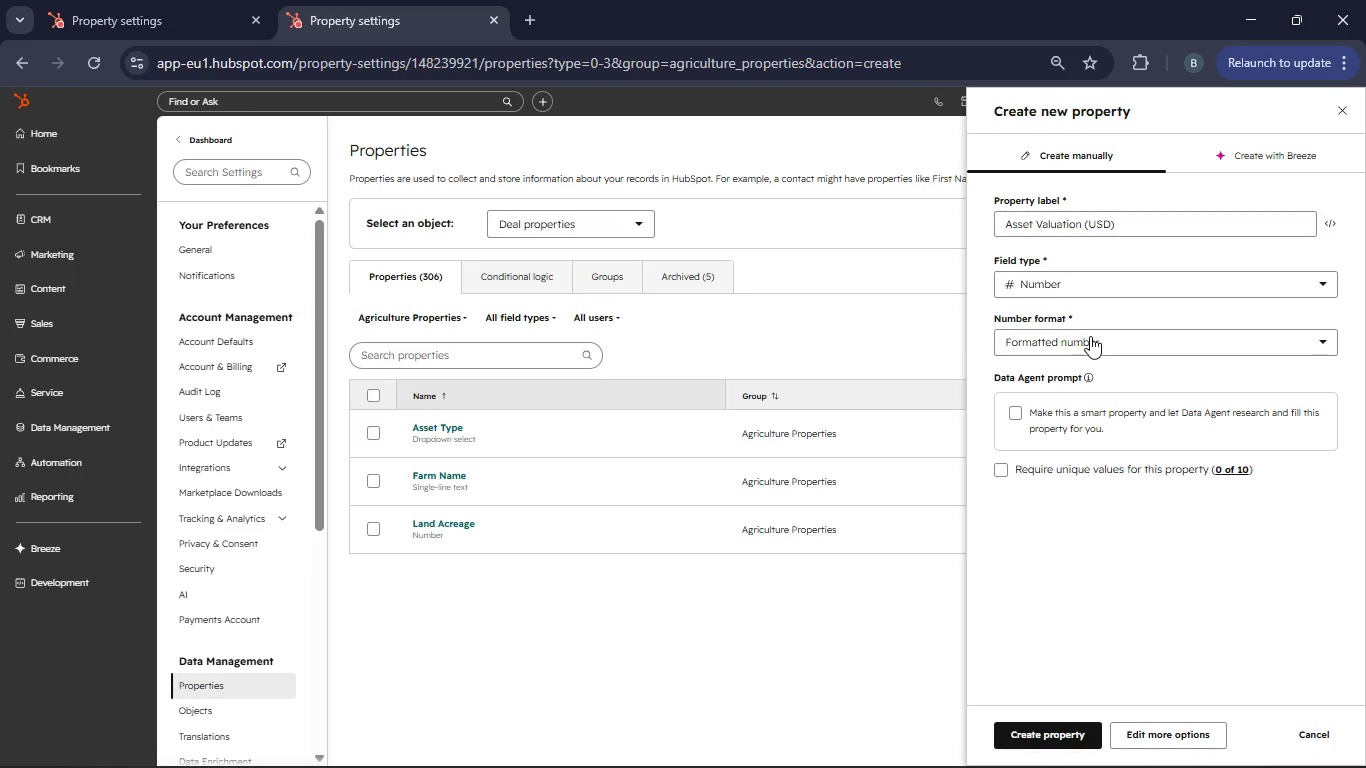 
left_click([1090, 335])
 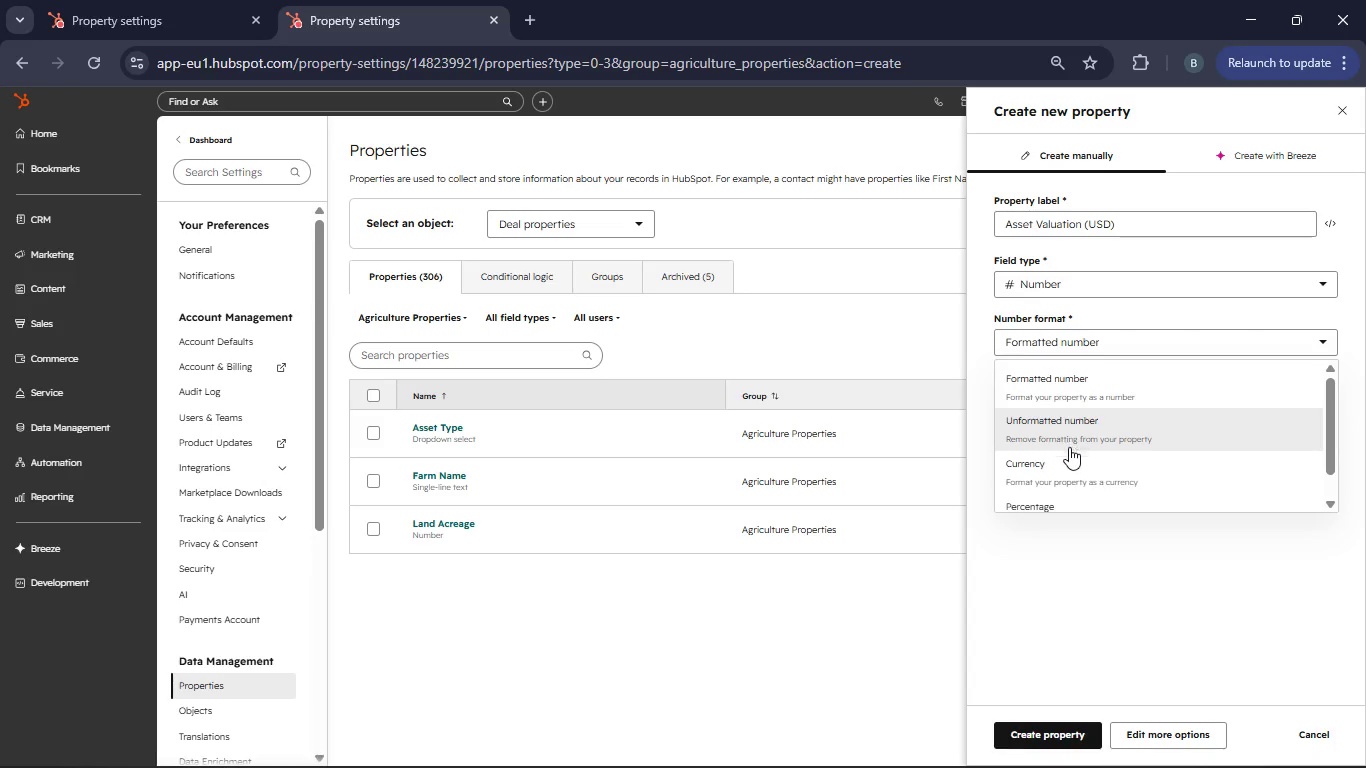 
left_click([1076, 469])
 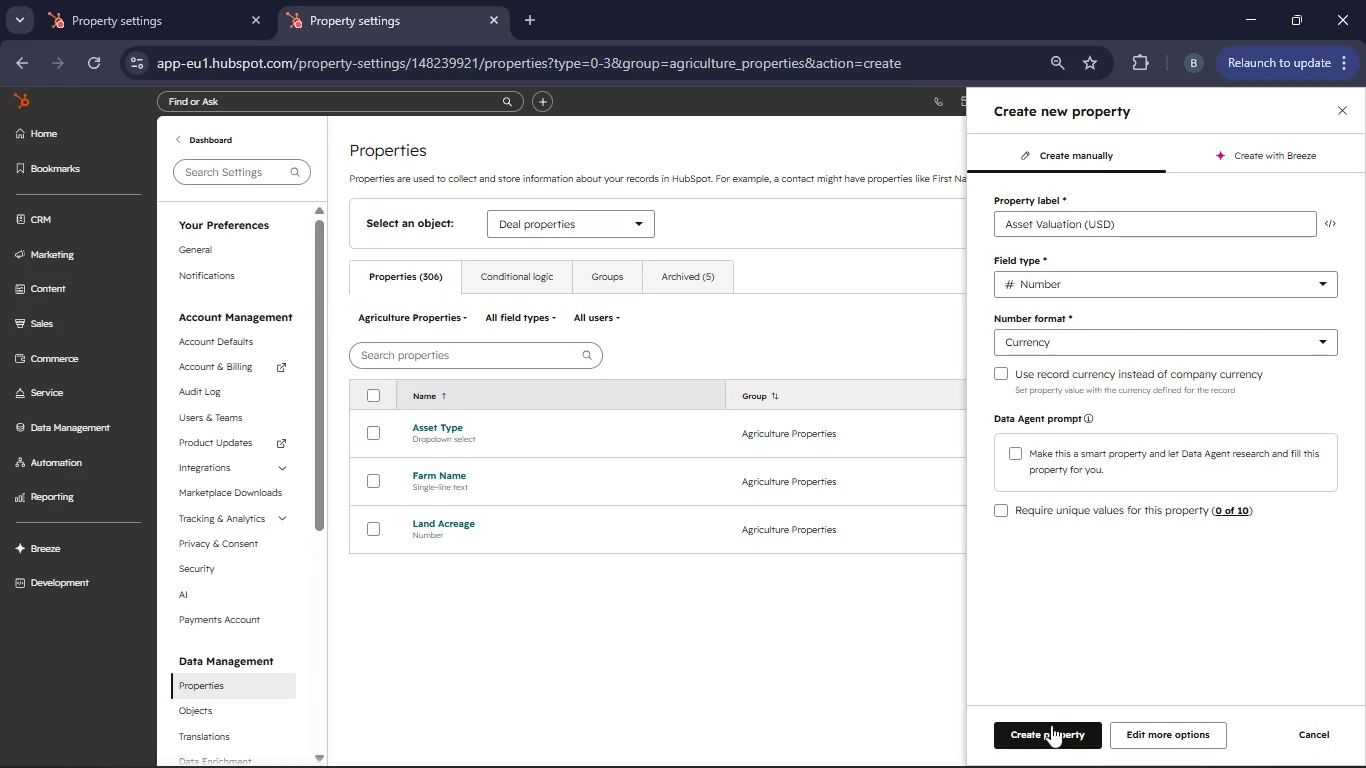 
left_click([1051, 726])
 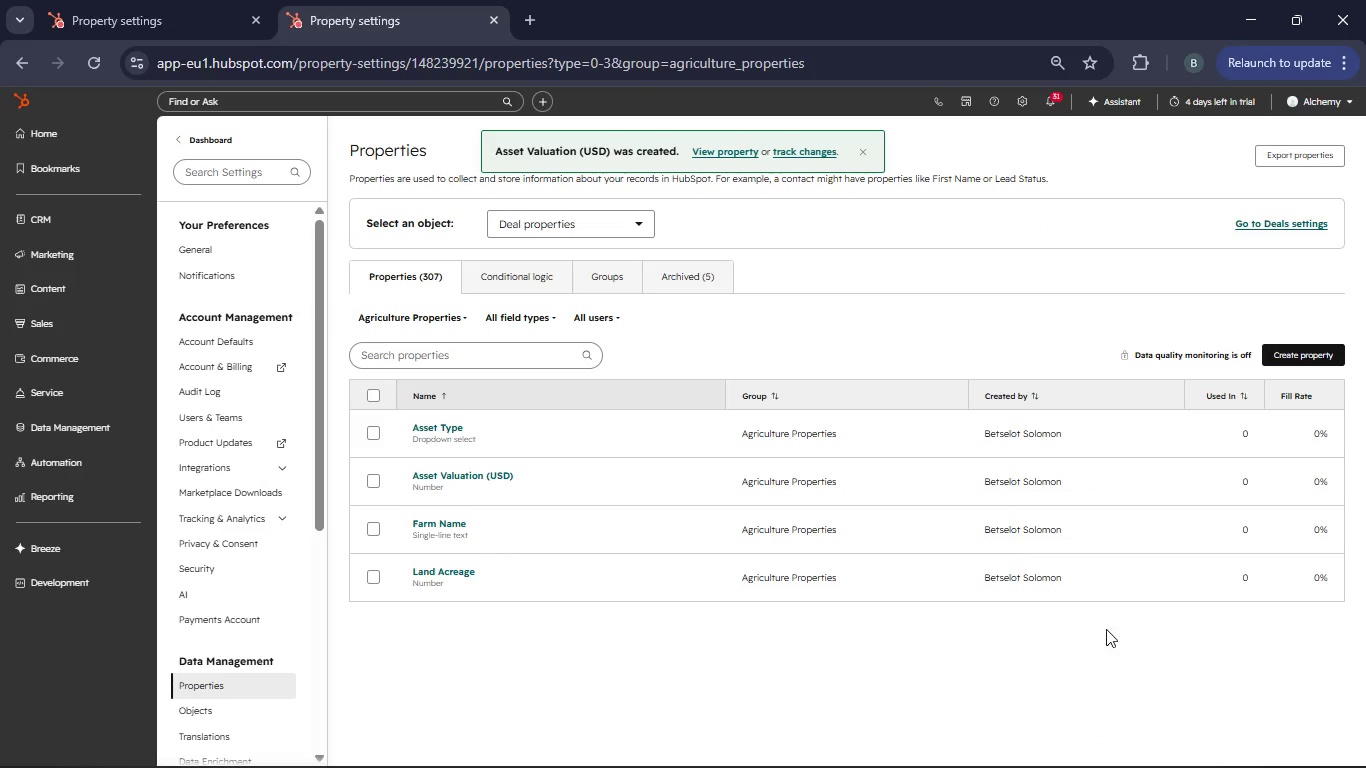 
left_click([1292, 357])
 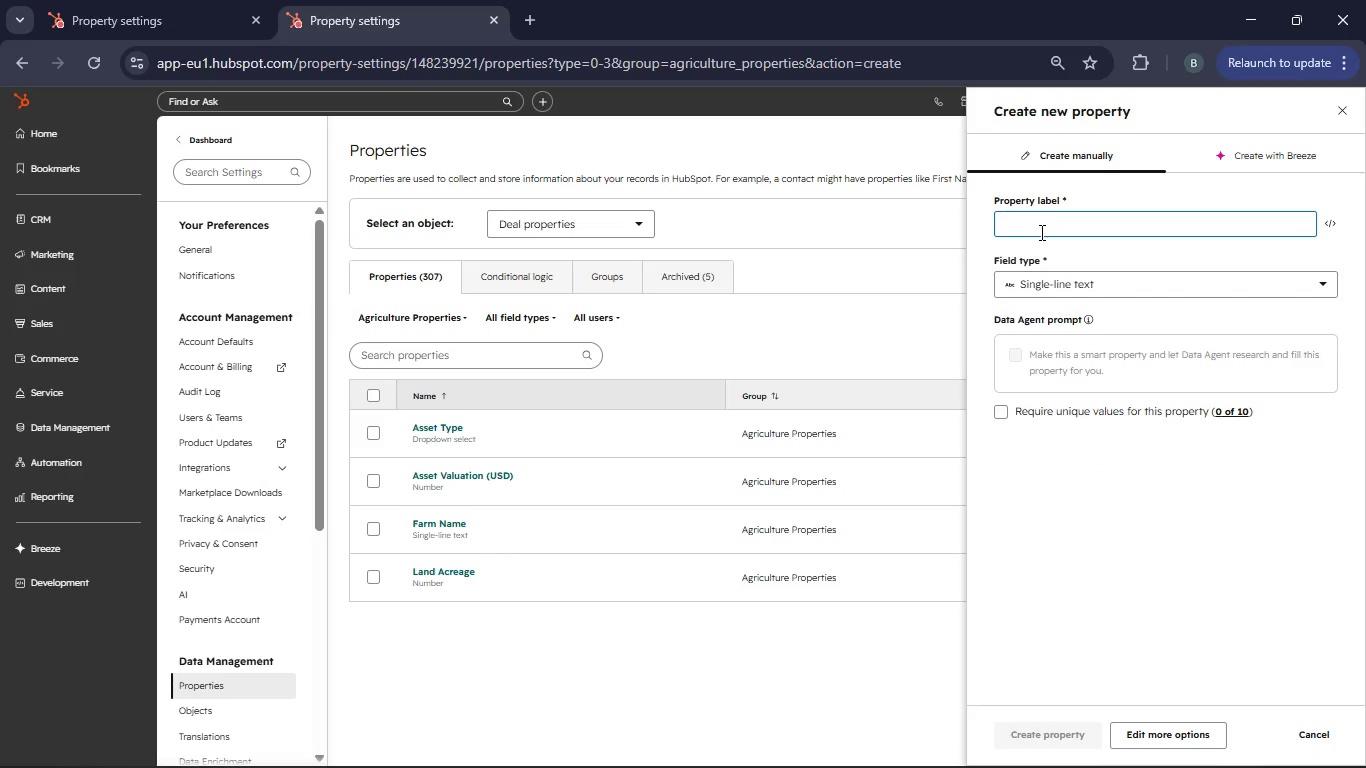 
left_click([1033, 229])
 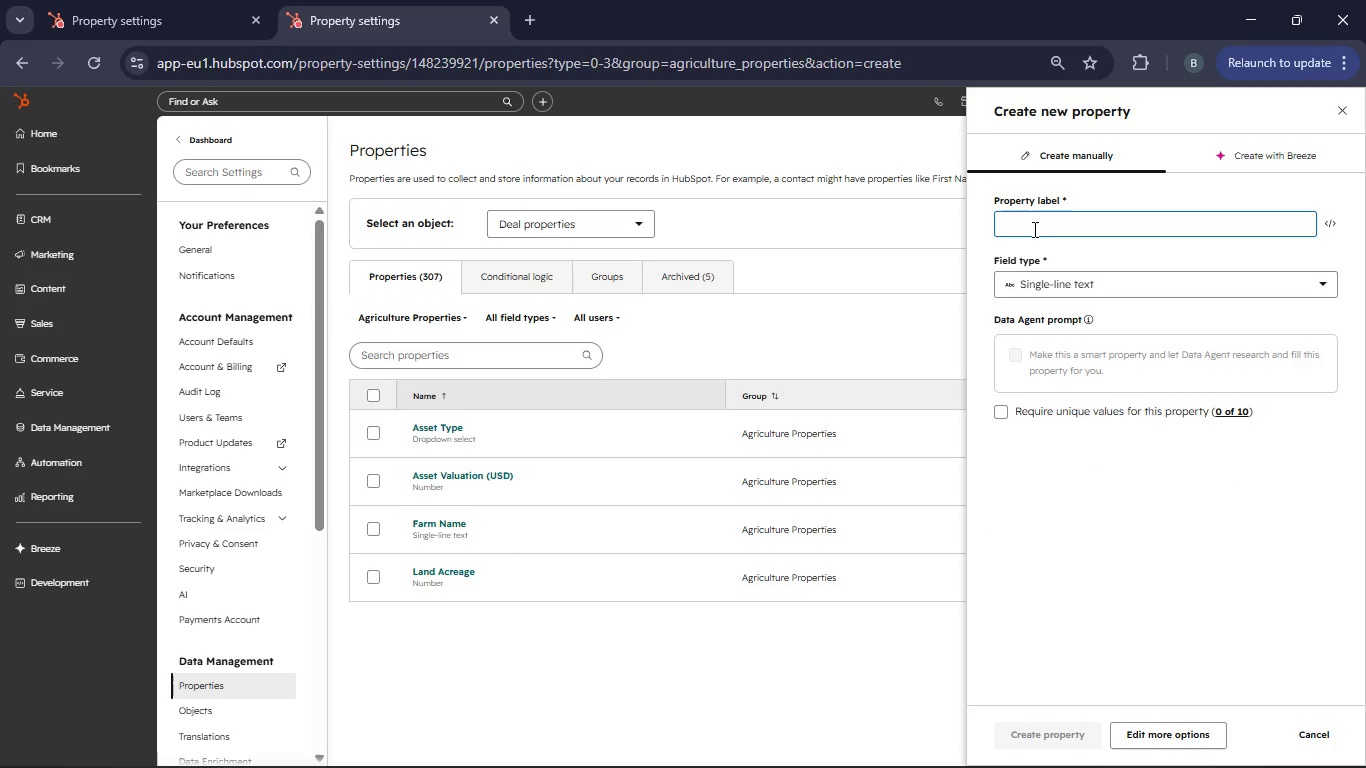 
type(Succession Plan Status)
 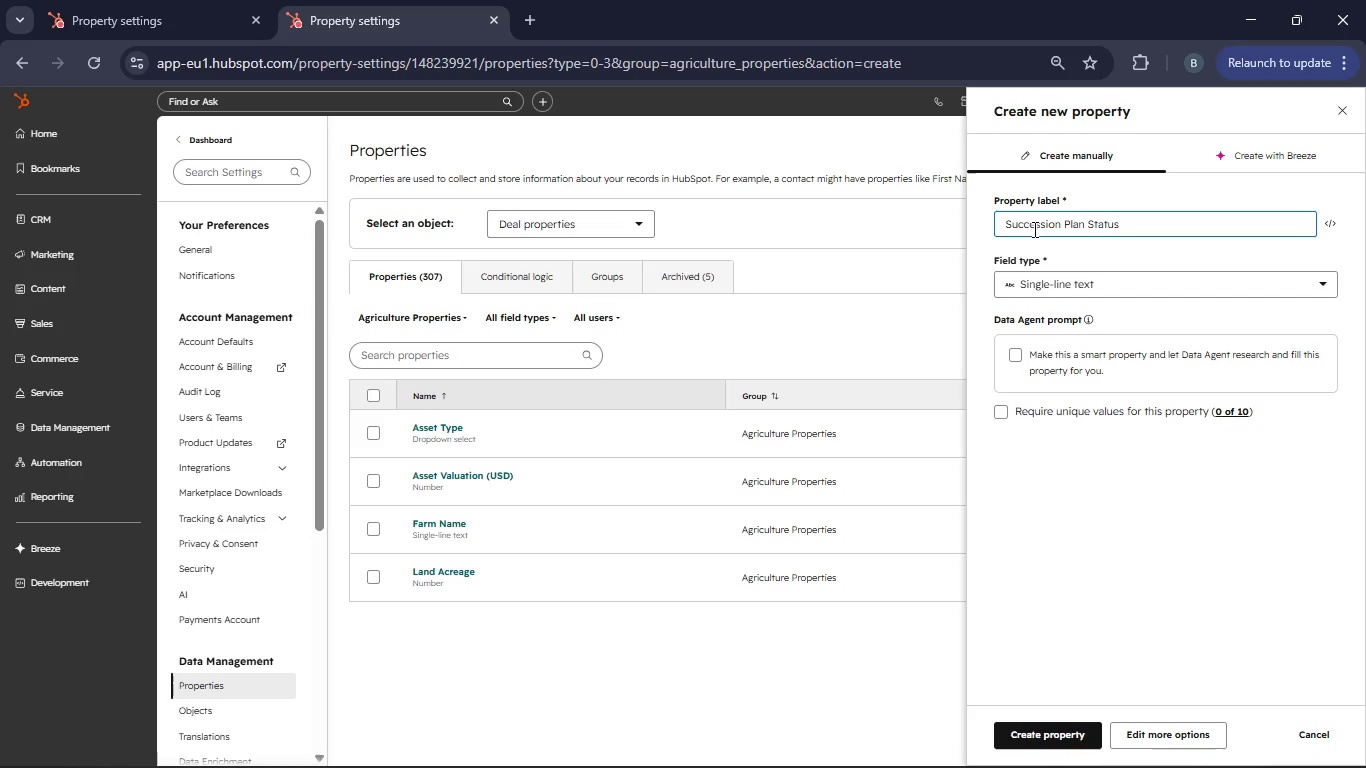 
left_click([1328, 286])
 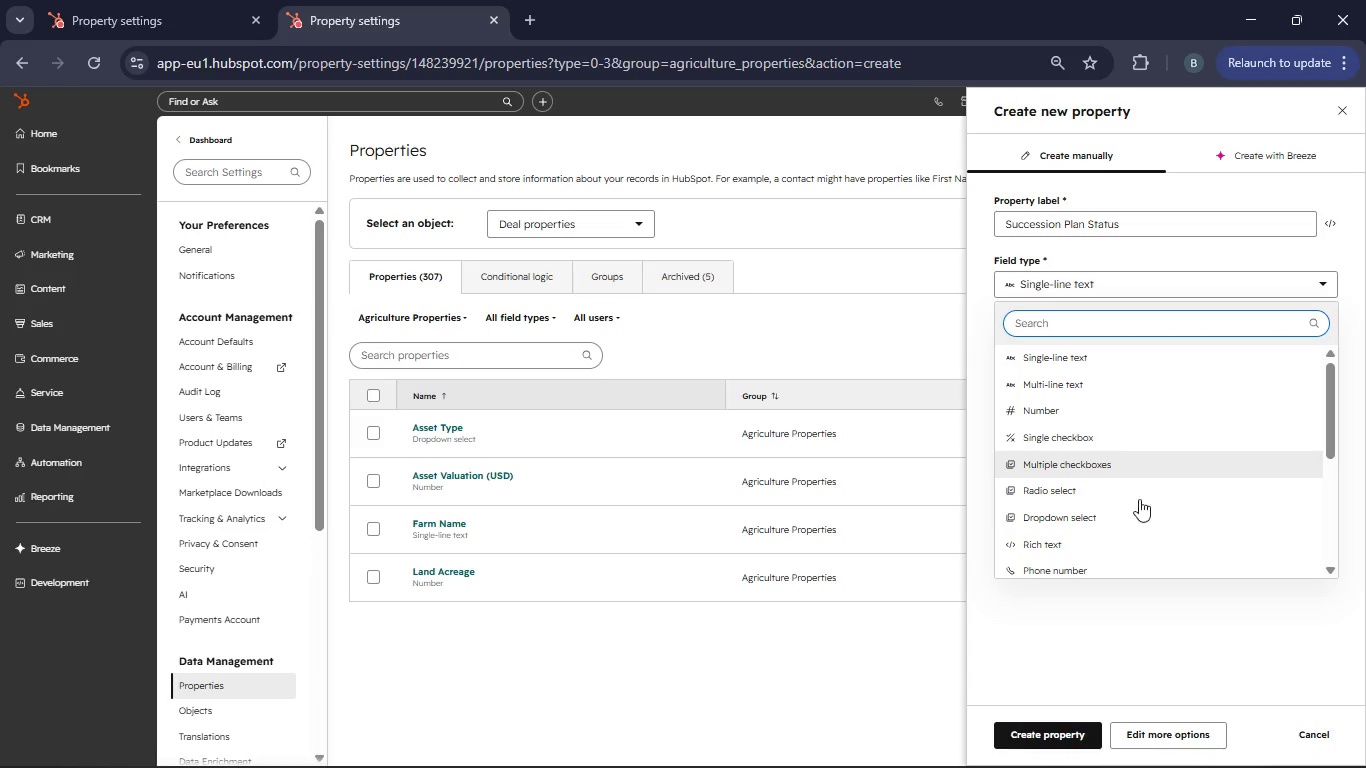 
left_click([1123, 510])
 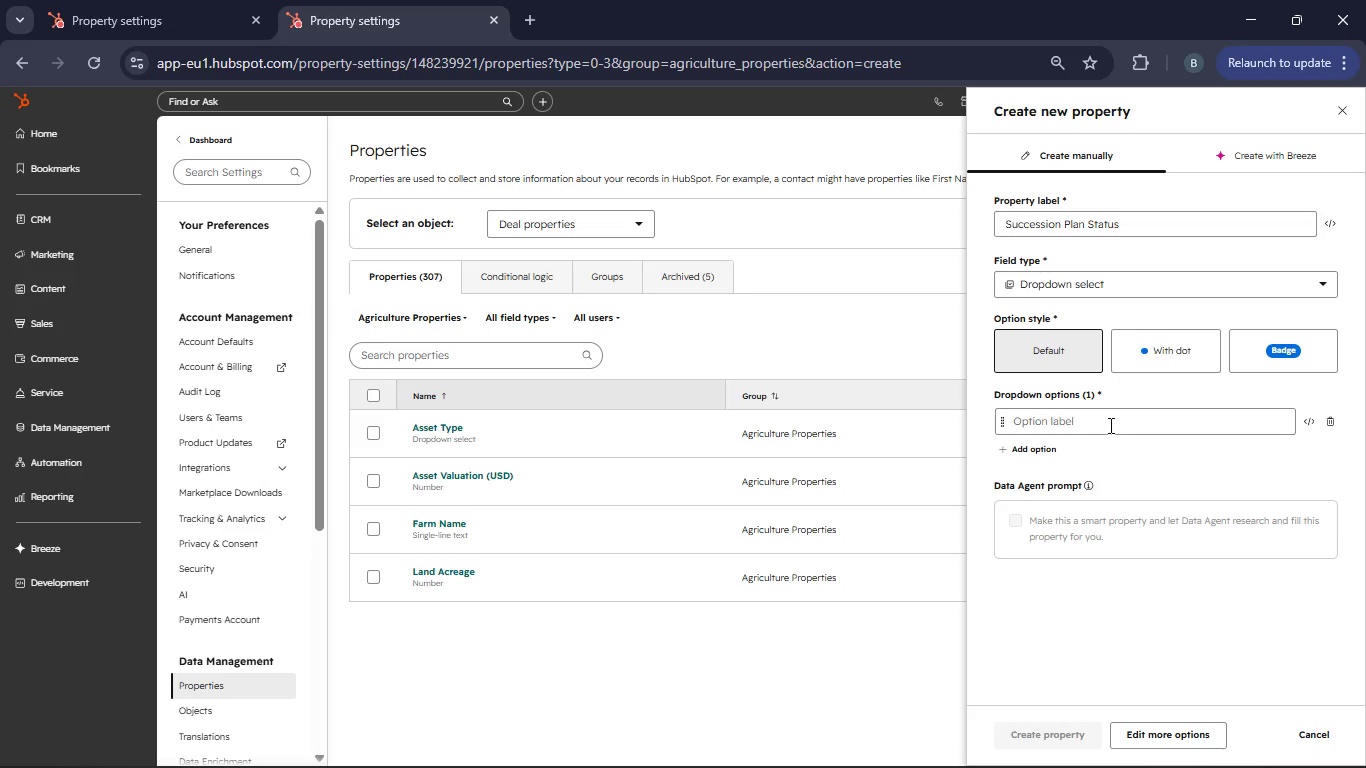 
left_click([1108, 424])
 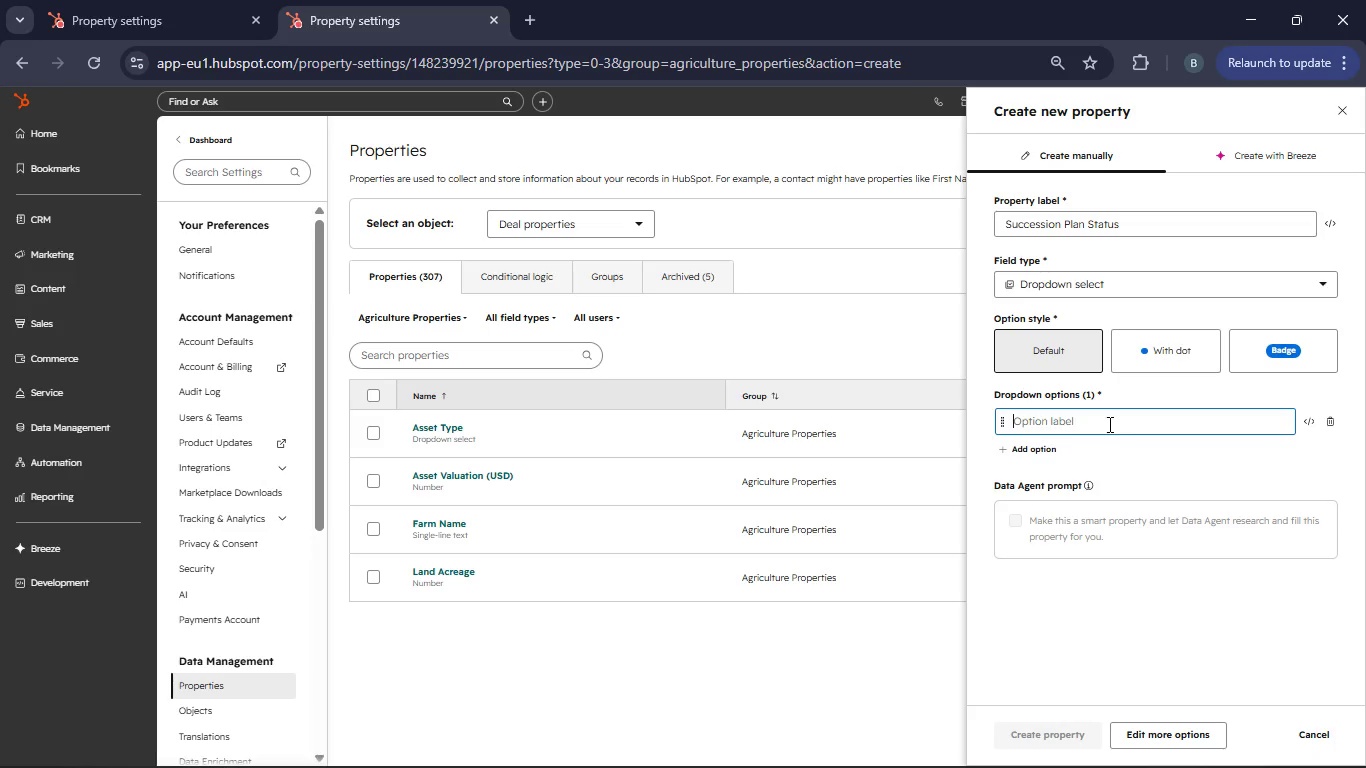 
type(Informal Discussion)
 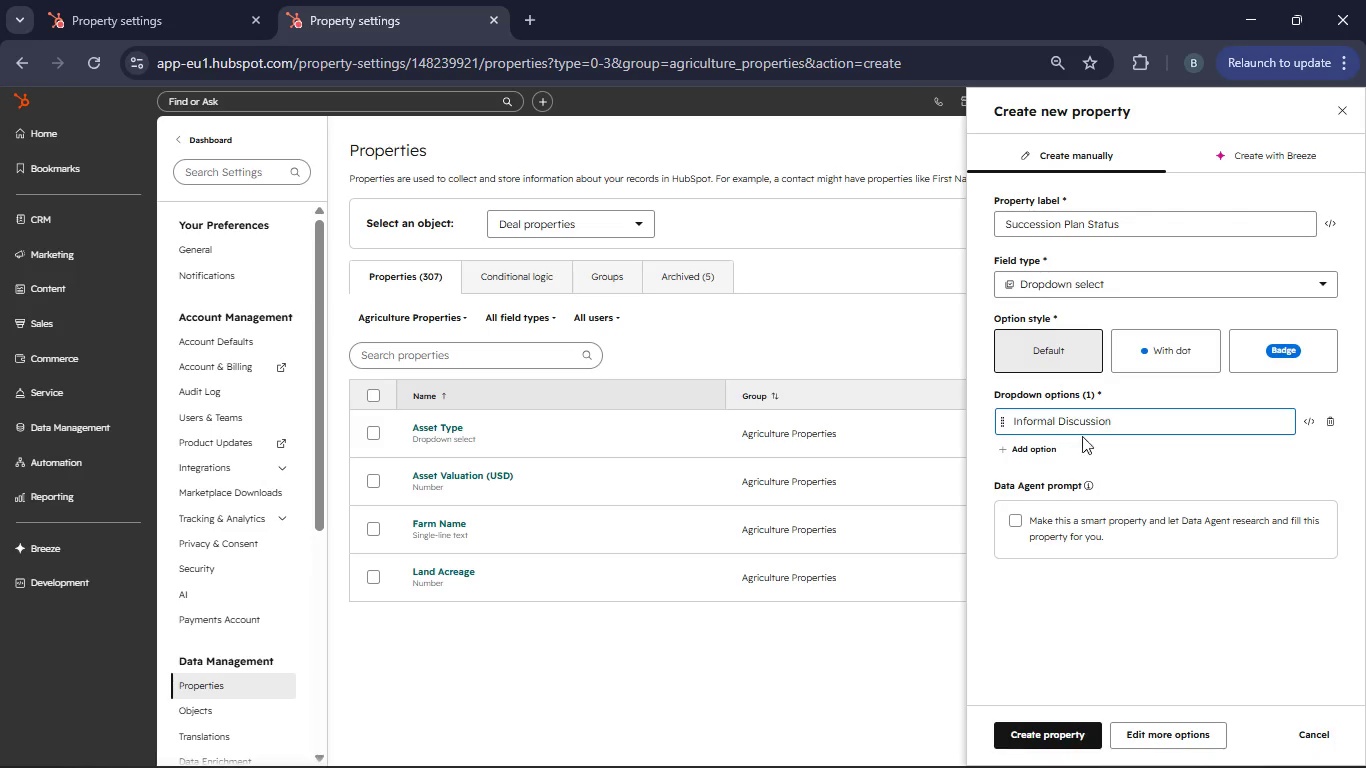 
left_click([1023, 446])
 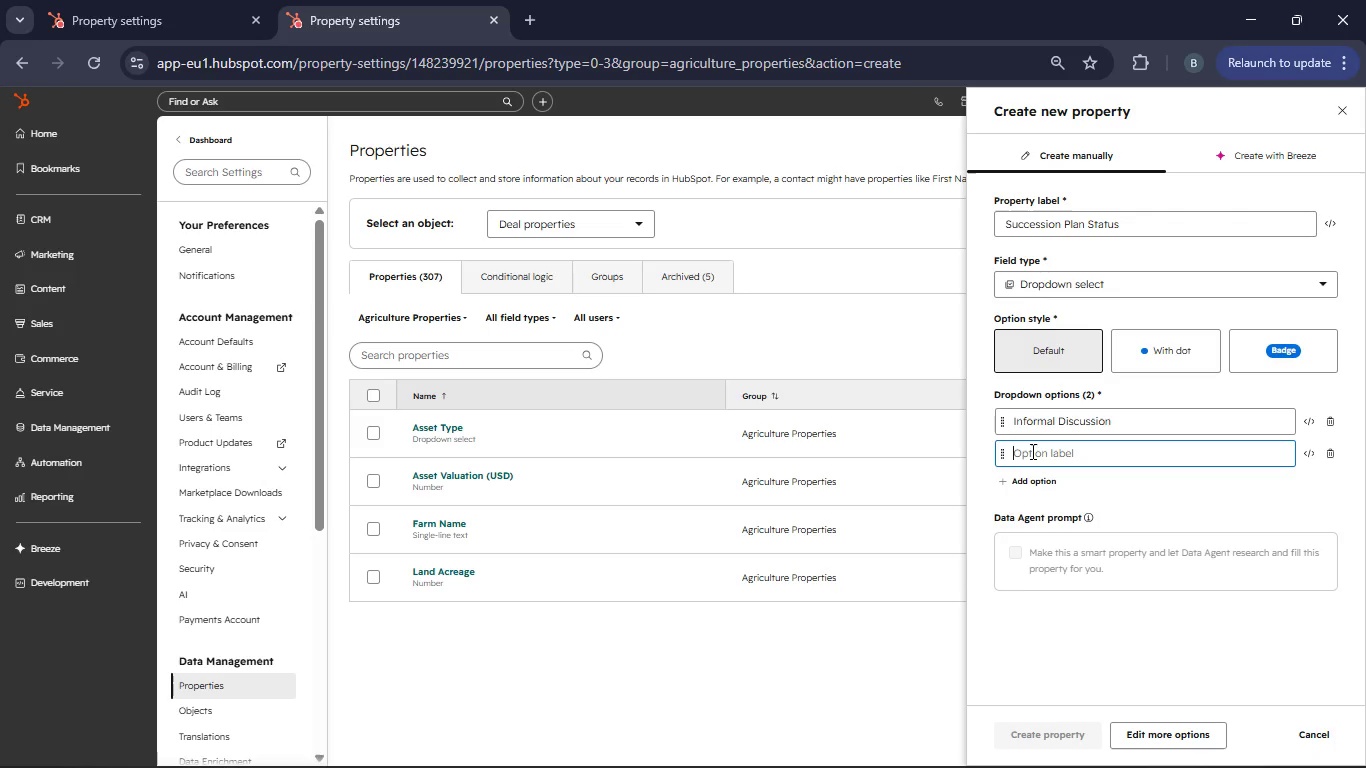 
type(Not Started)
 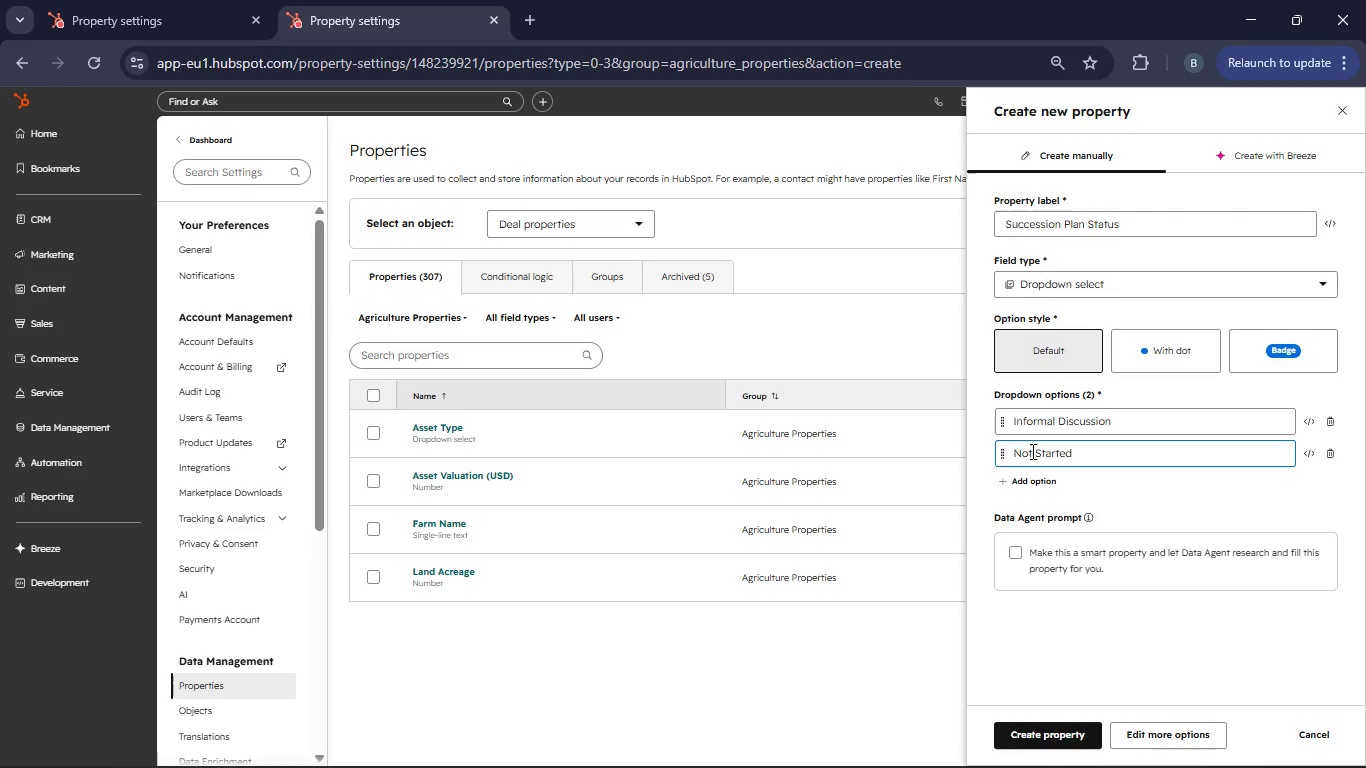 
key(Enter)
 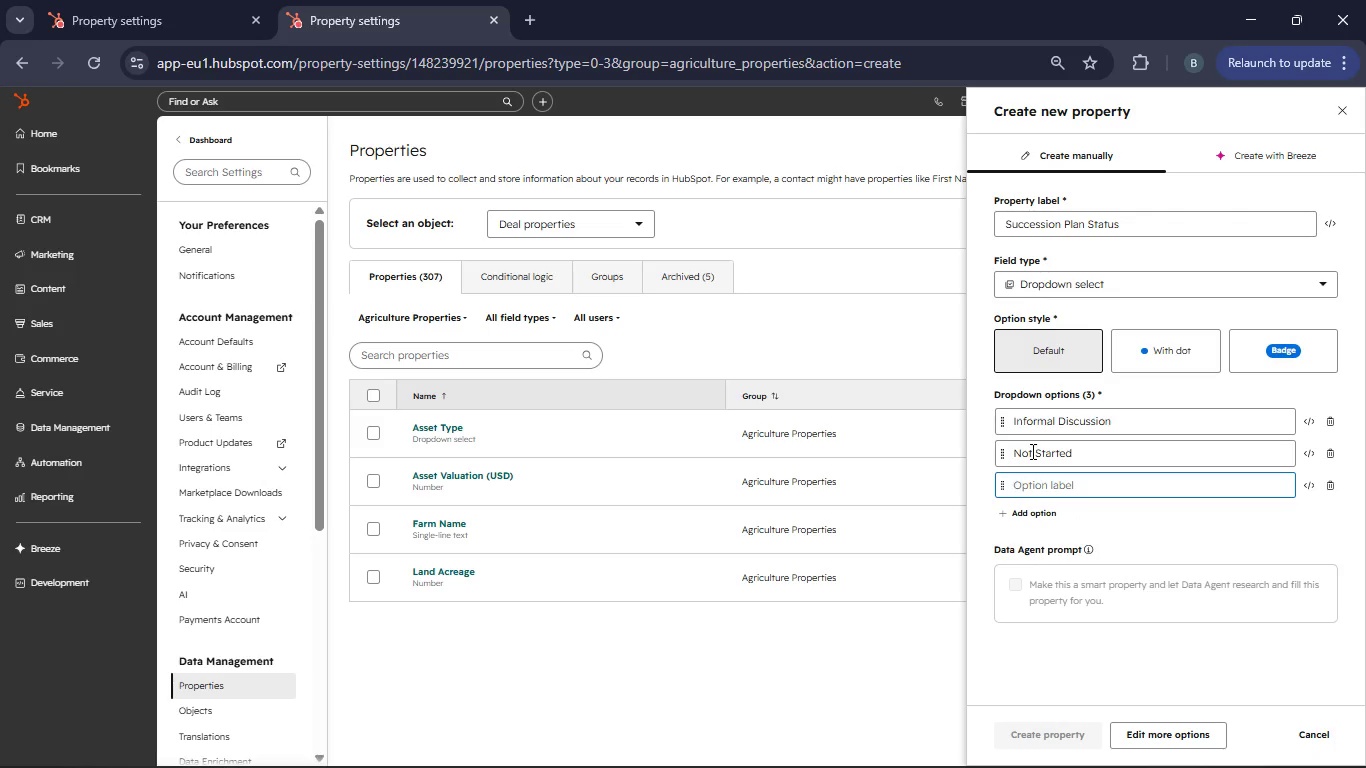 
type(Drafted)
 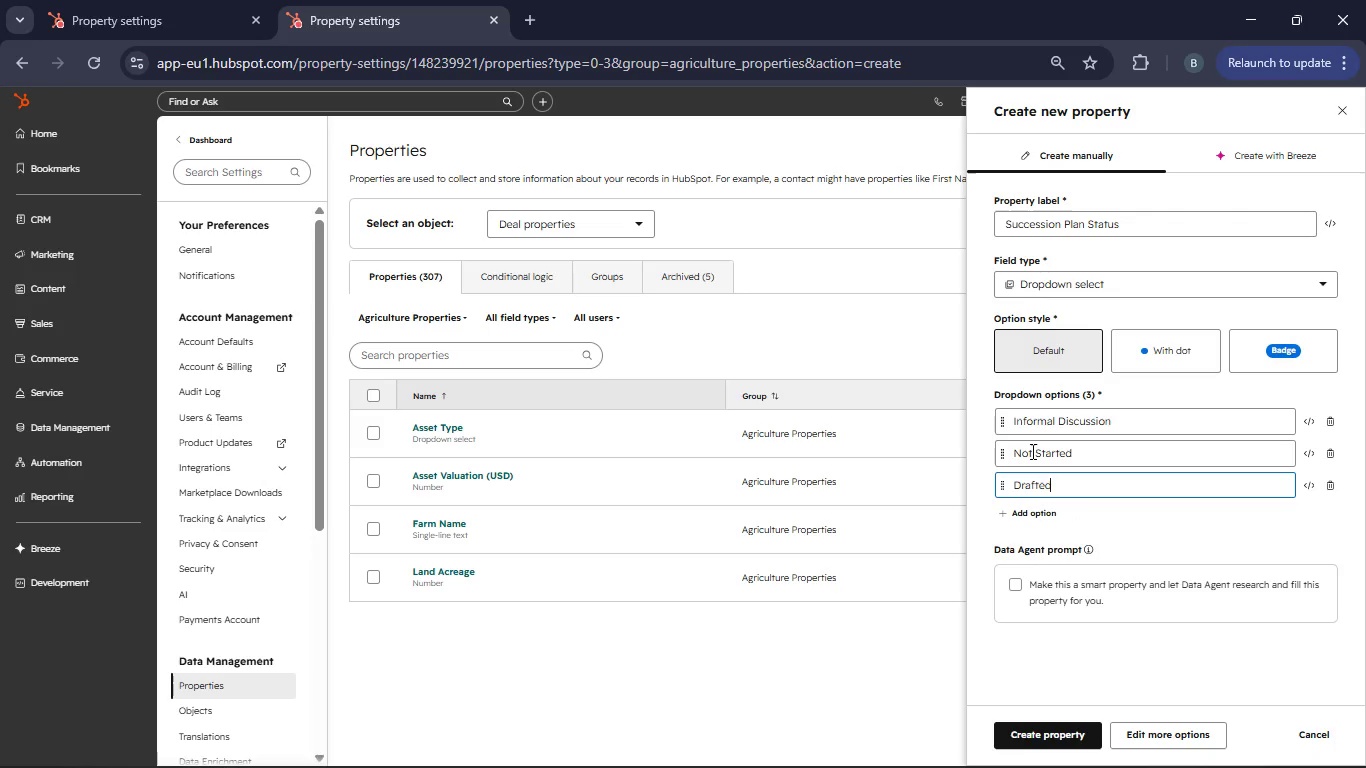 
key(Enter)
 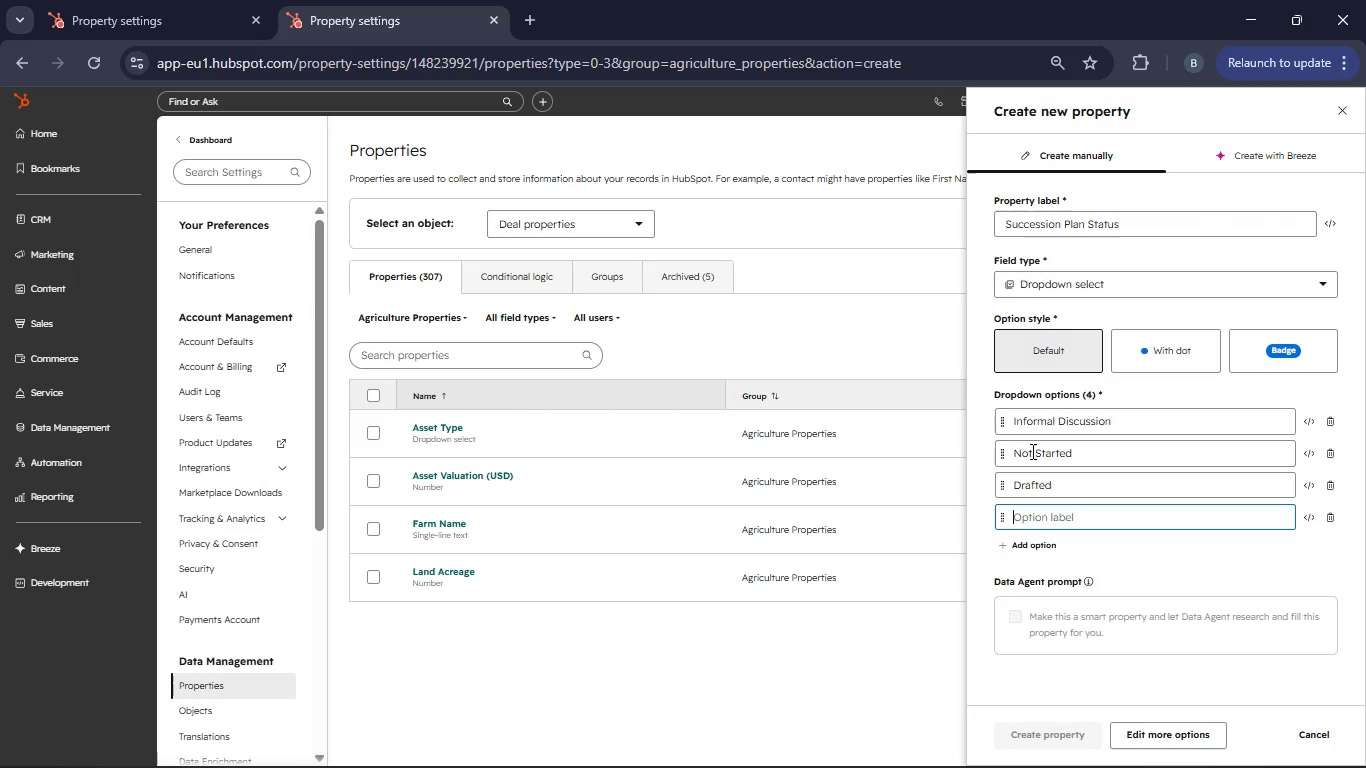 
type(Legal Review)
 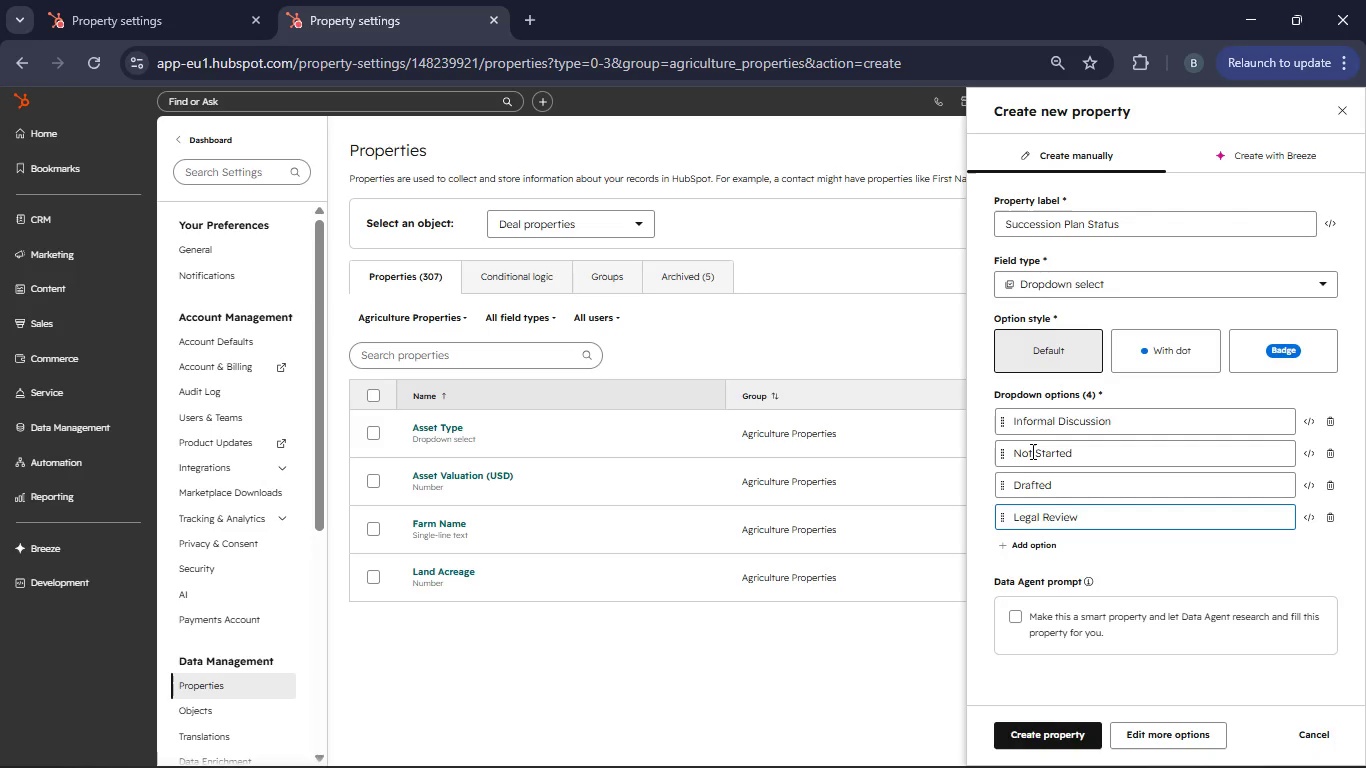 
key(Enter)
 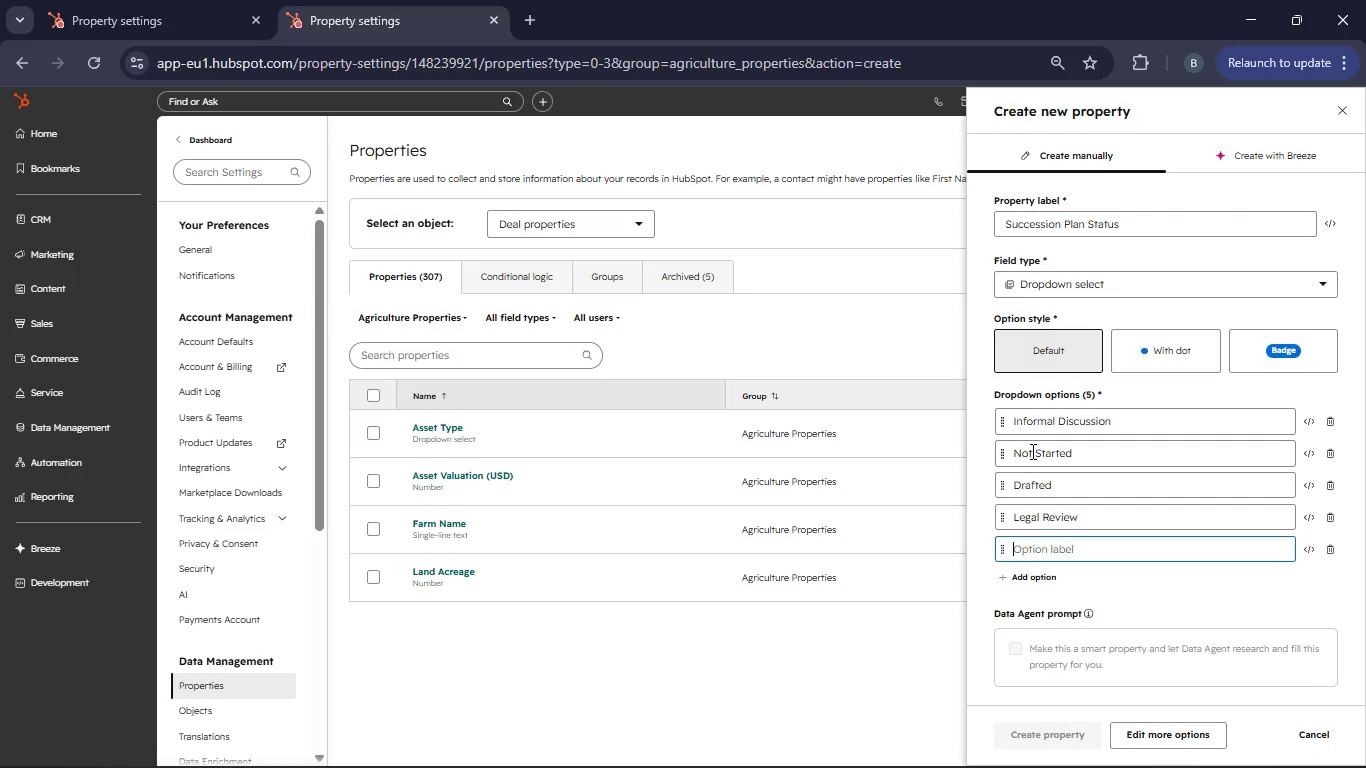 
type(Finalized)
 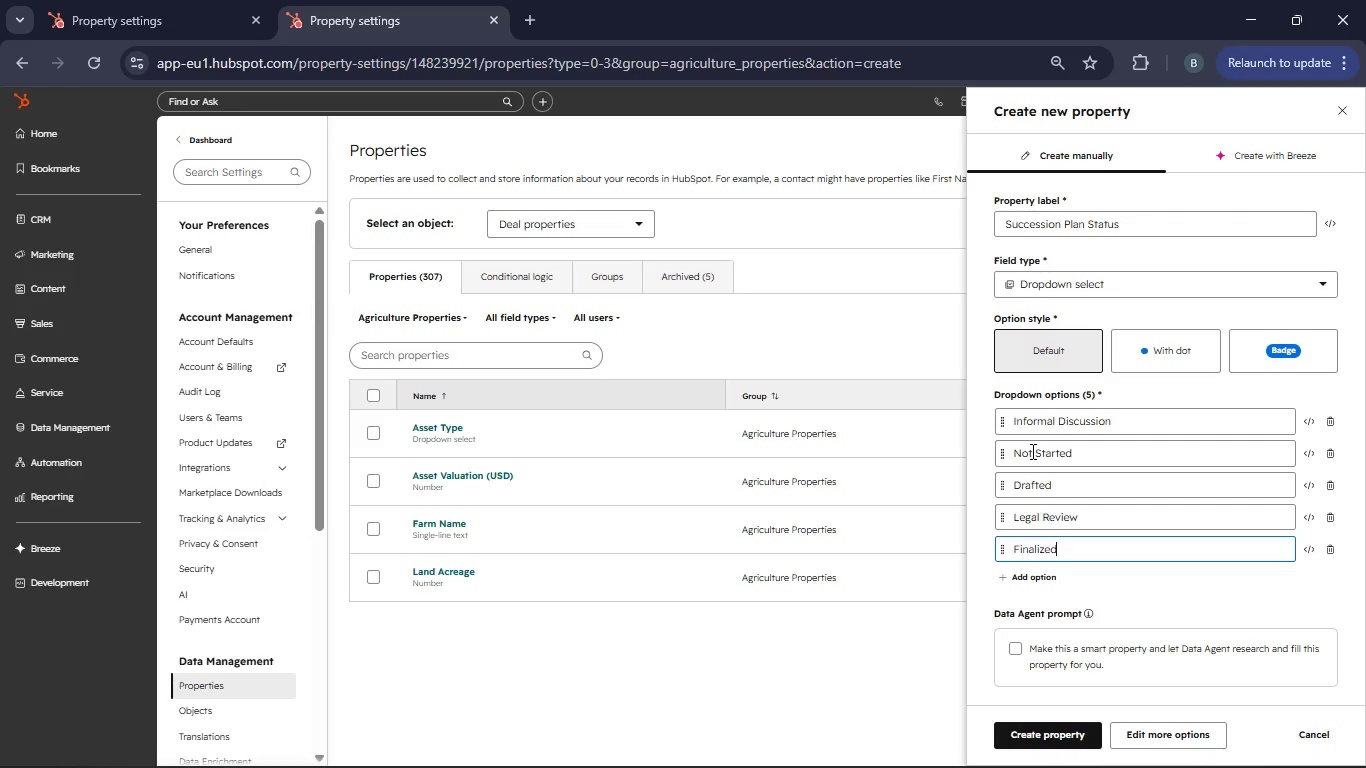 
key(Enter)
 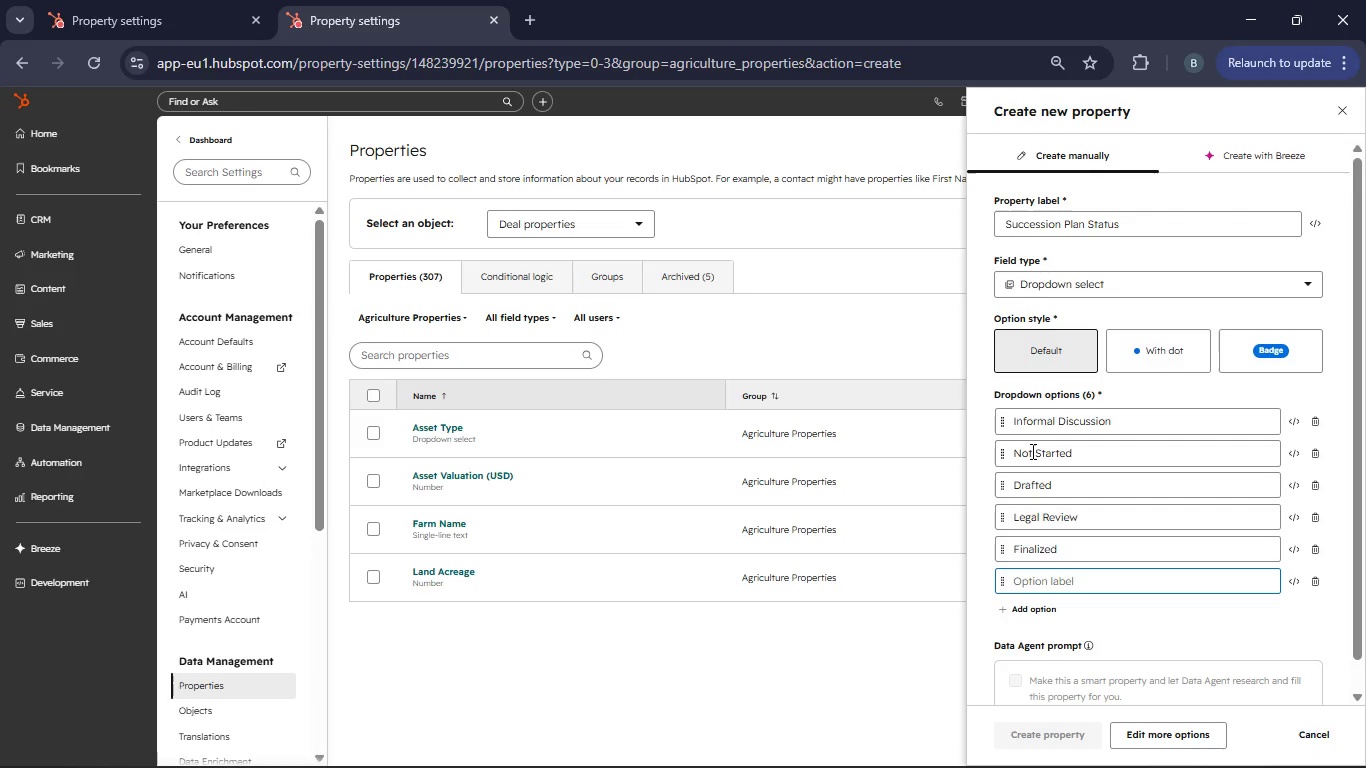 
type(Needs Update)
 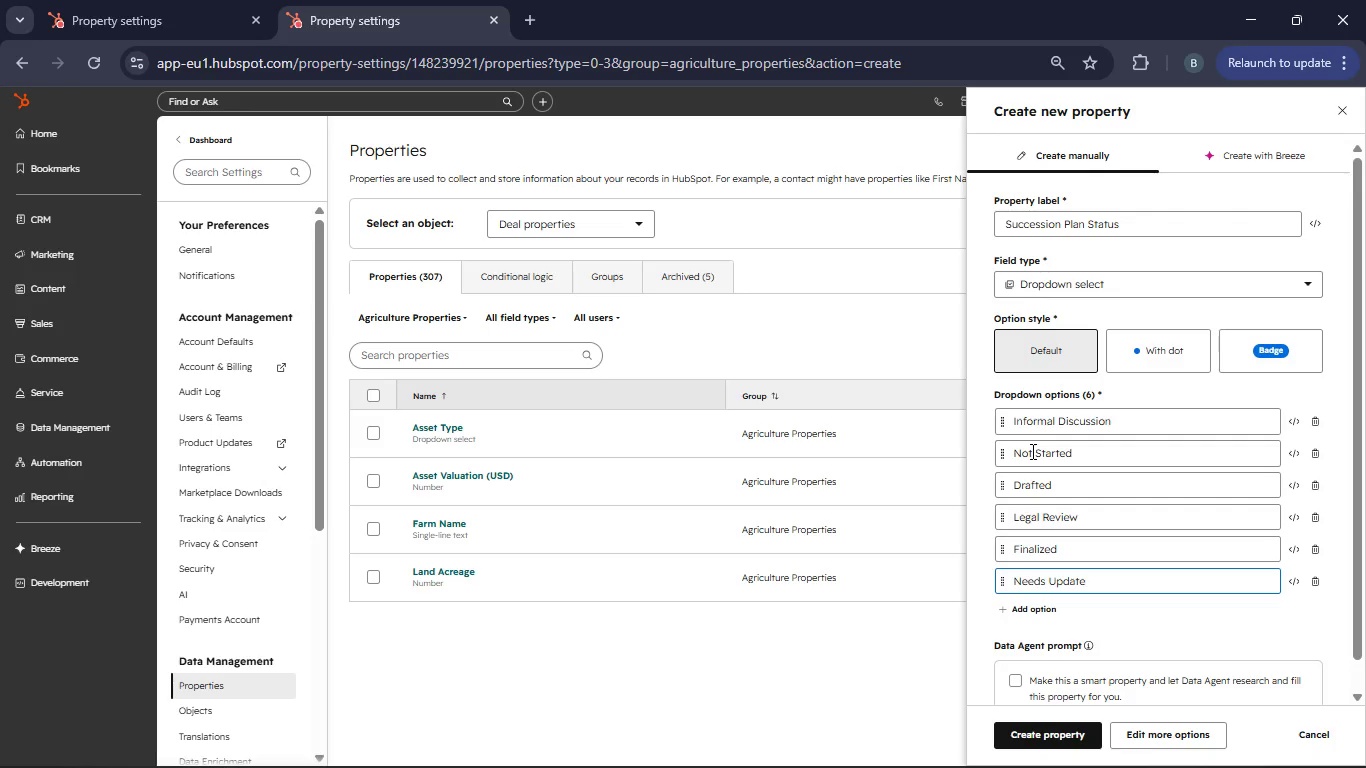 
left_click([1094, 548])
 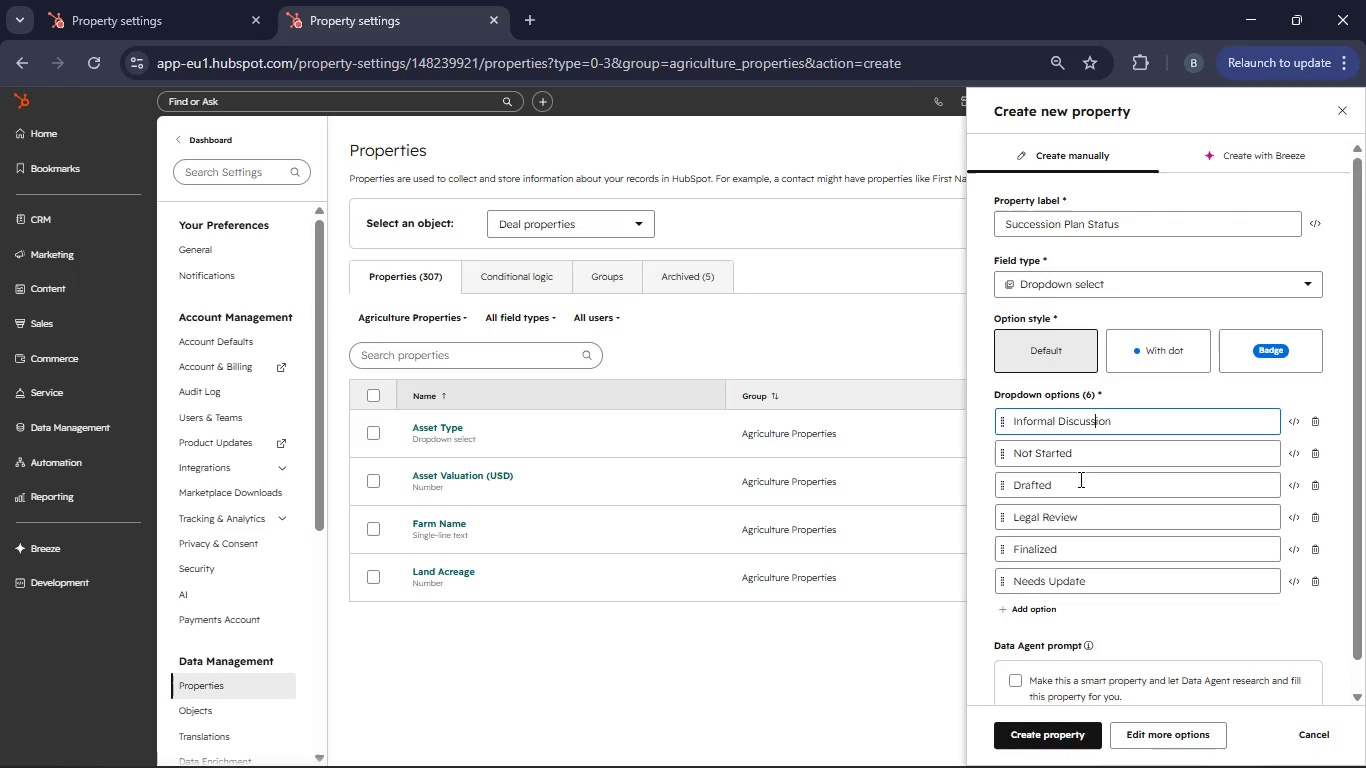 
left_click([1058, 726])
 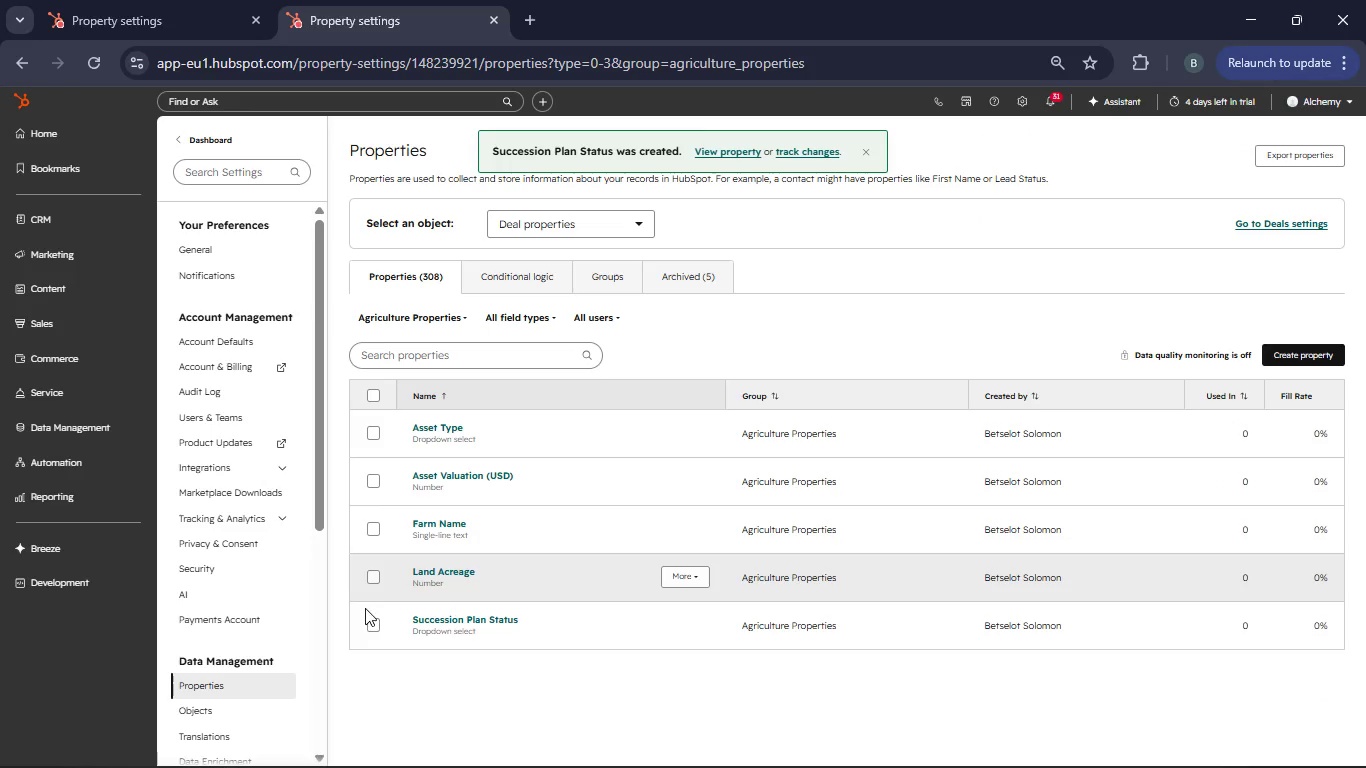 
left_click([369, 624])
 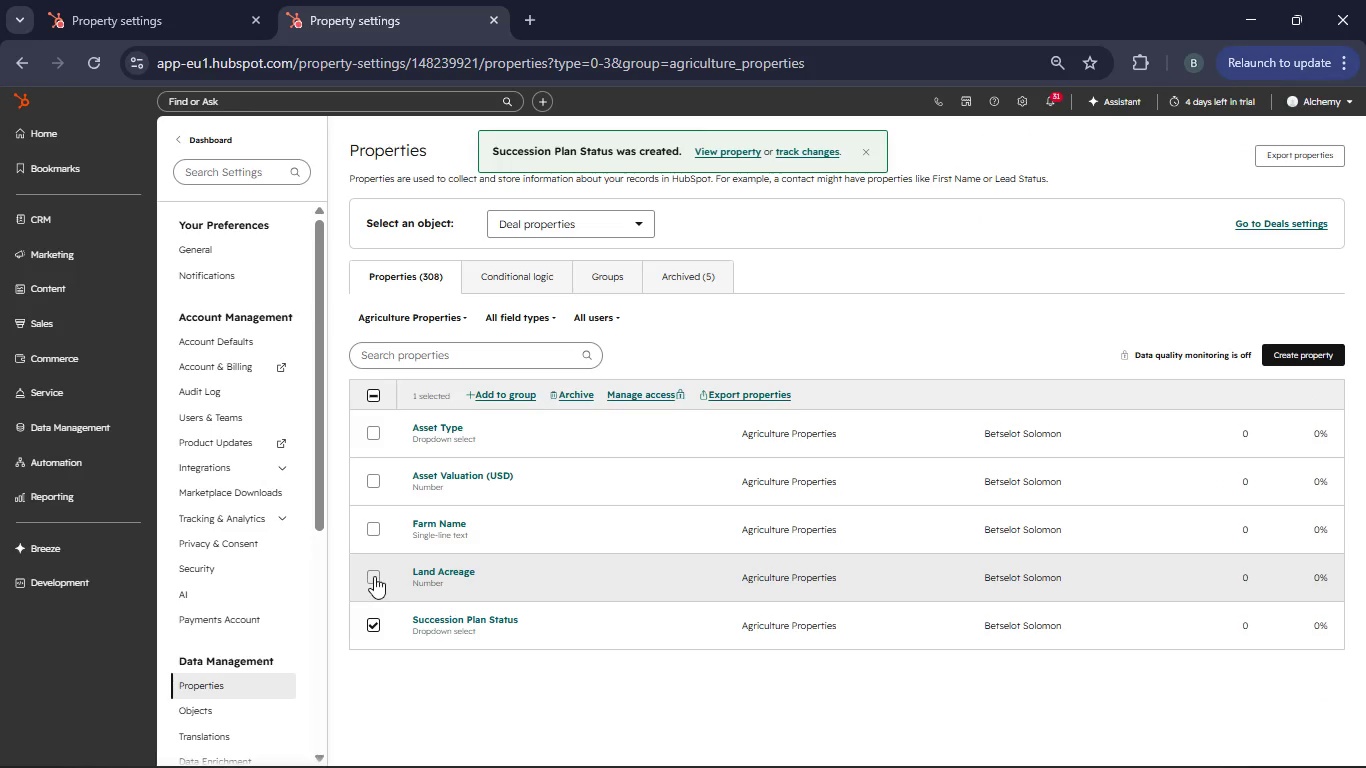 
left_click([374, 576])
 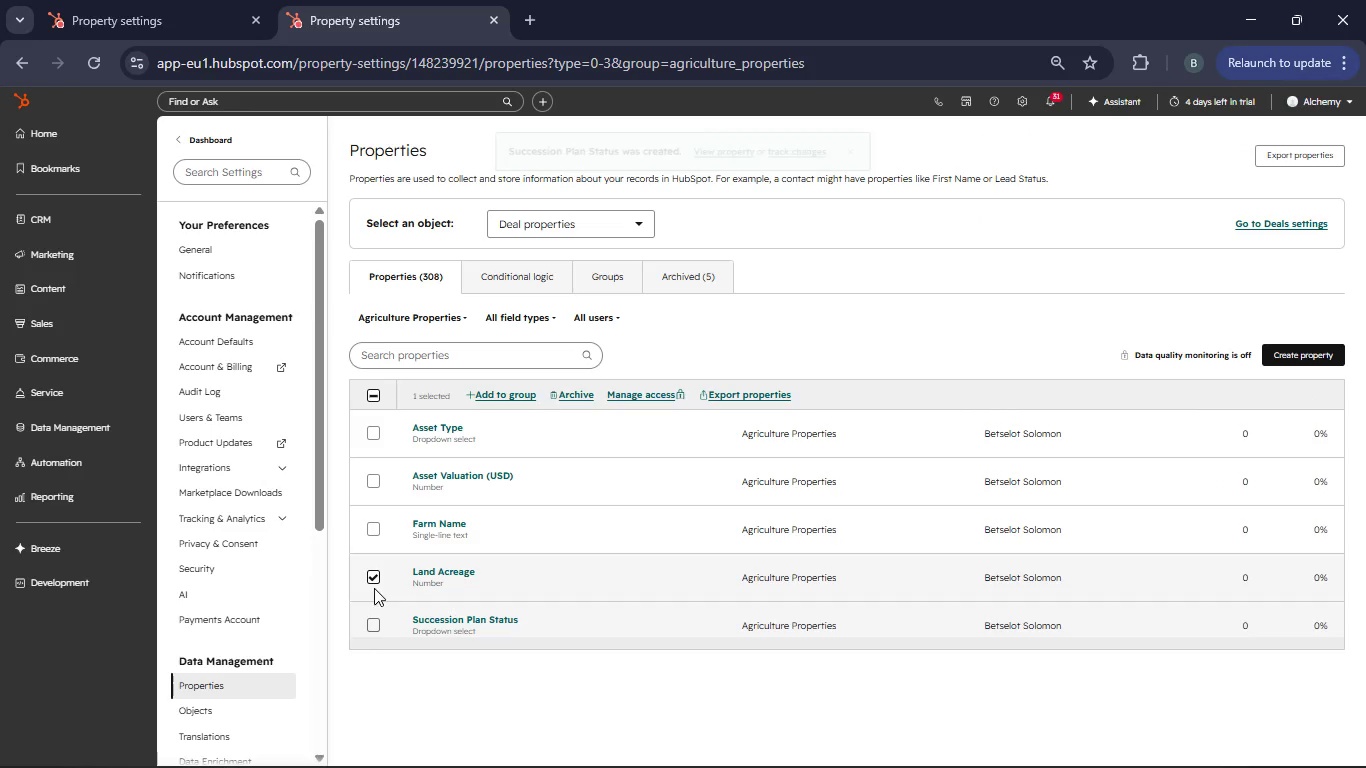 
left_click([376, 578])
 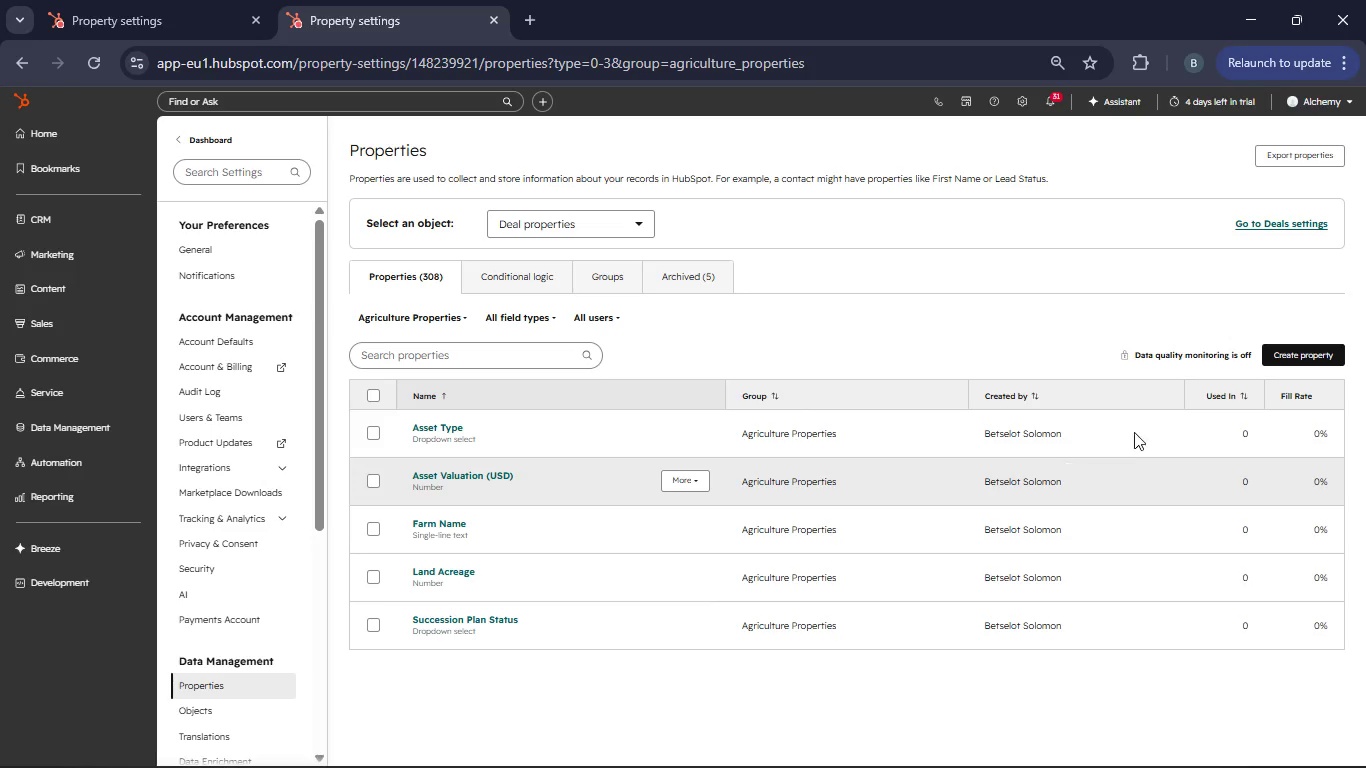 
left_click([1296, 358])
 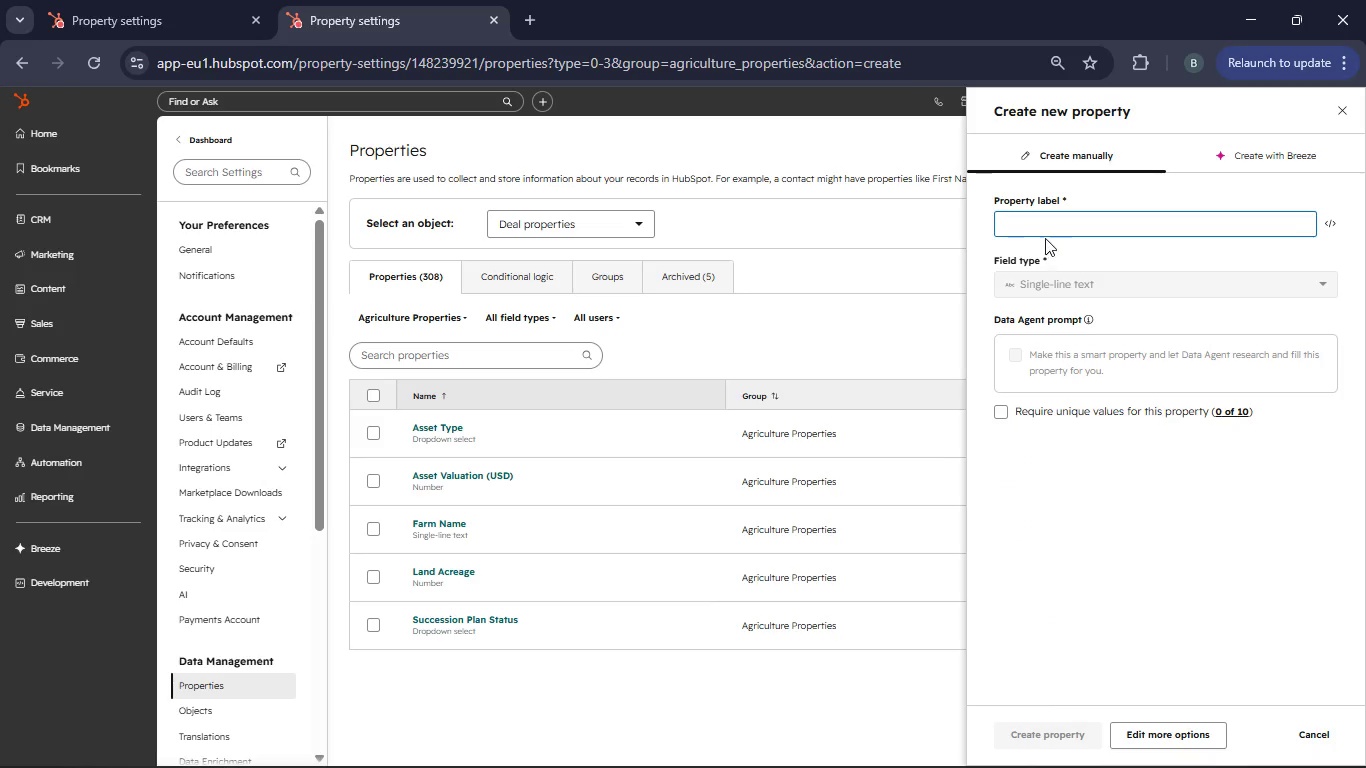 
left_click([1032, 228])
 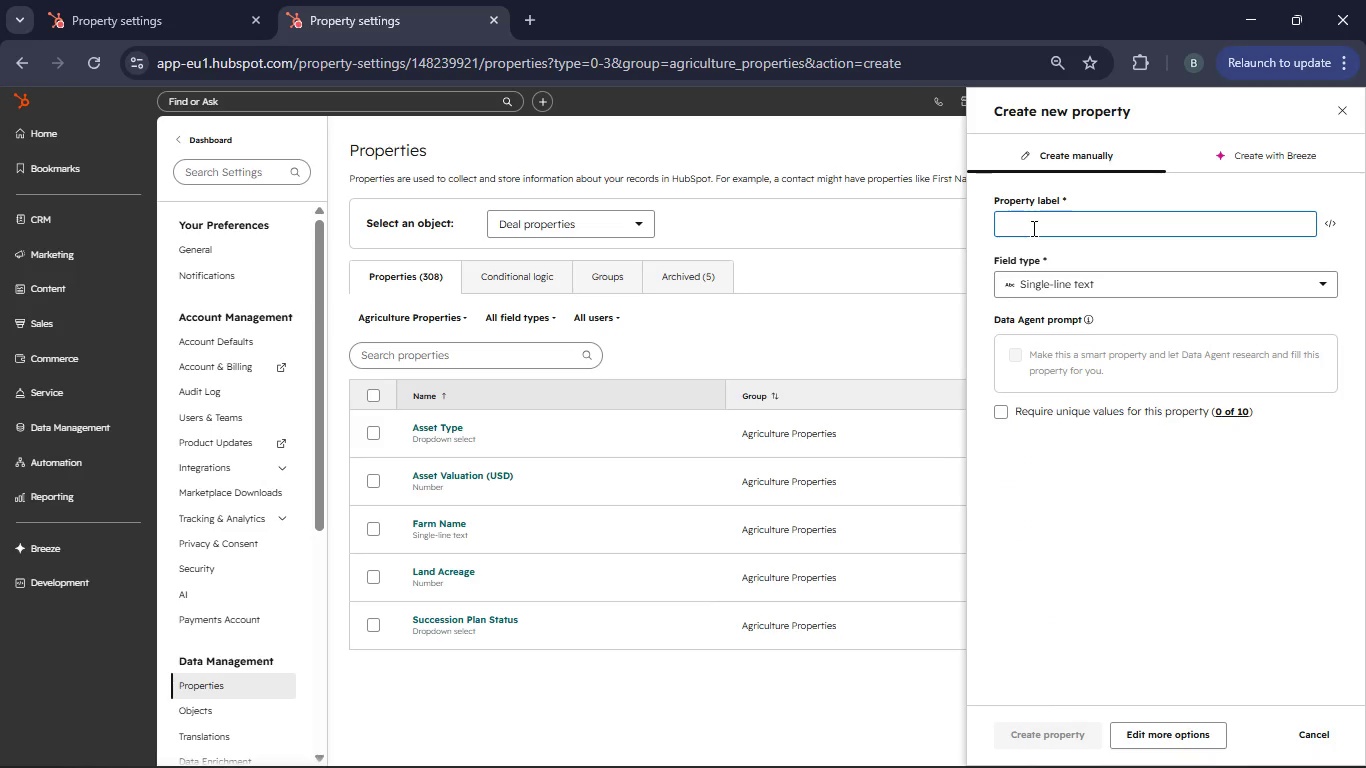 
type(Primary Policy Type)
 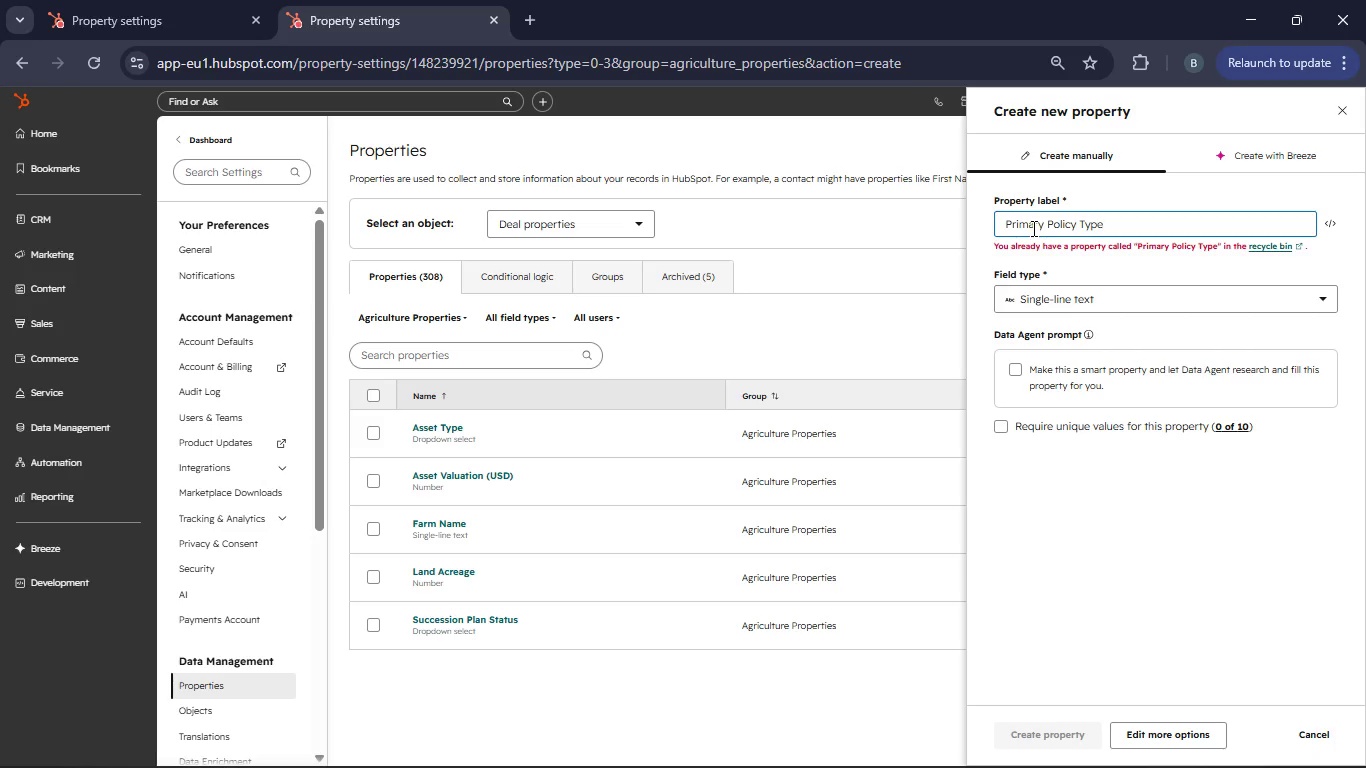 
wait(6.25)
 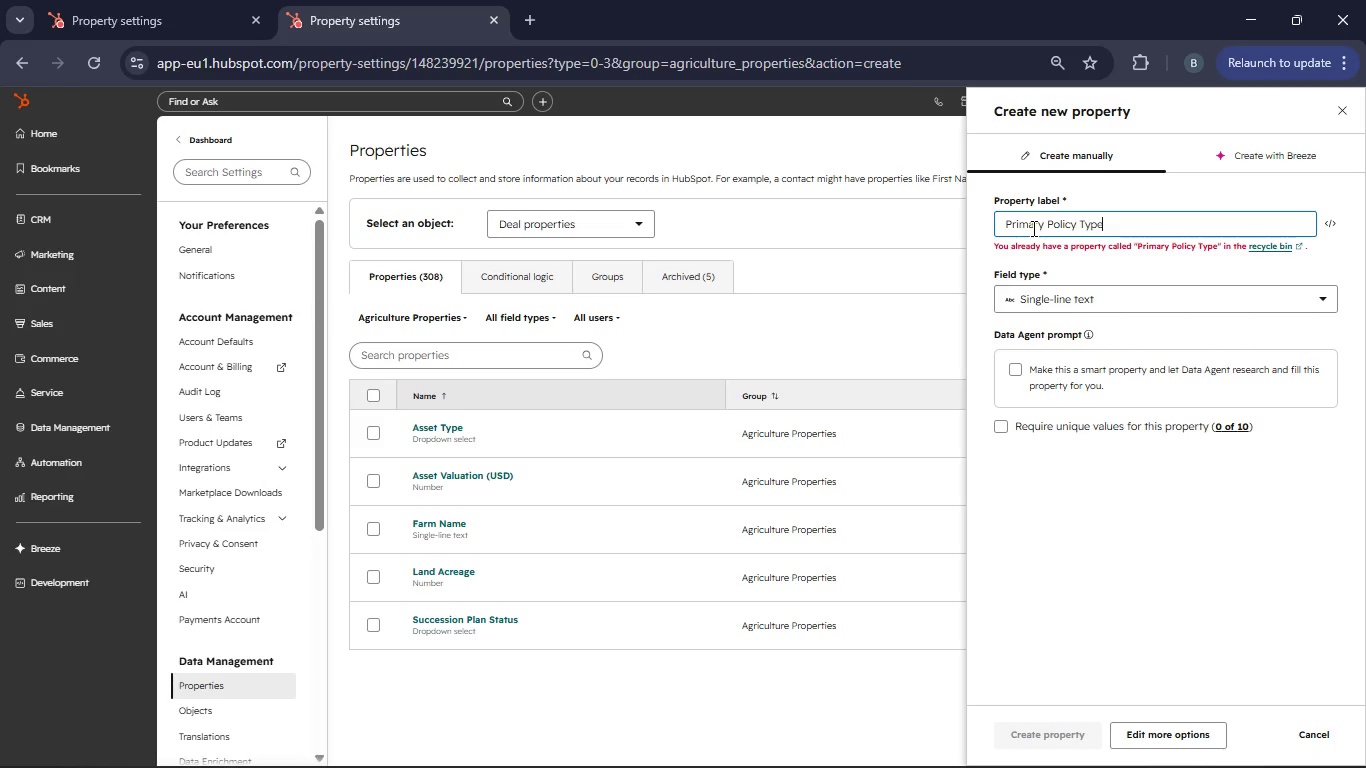 
left_click([1277, 245])
 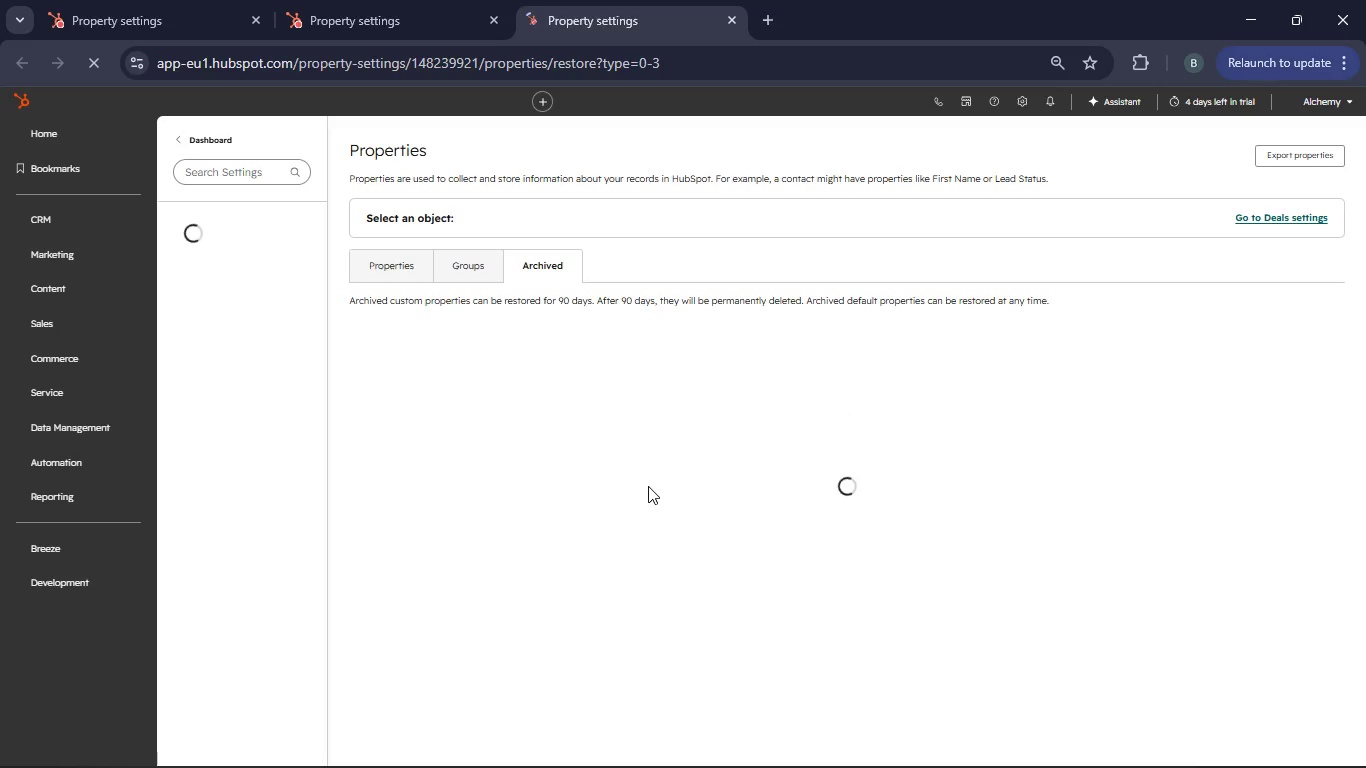 
wait(5.99)
 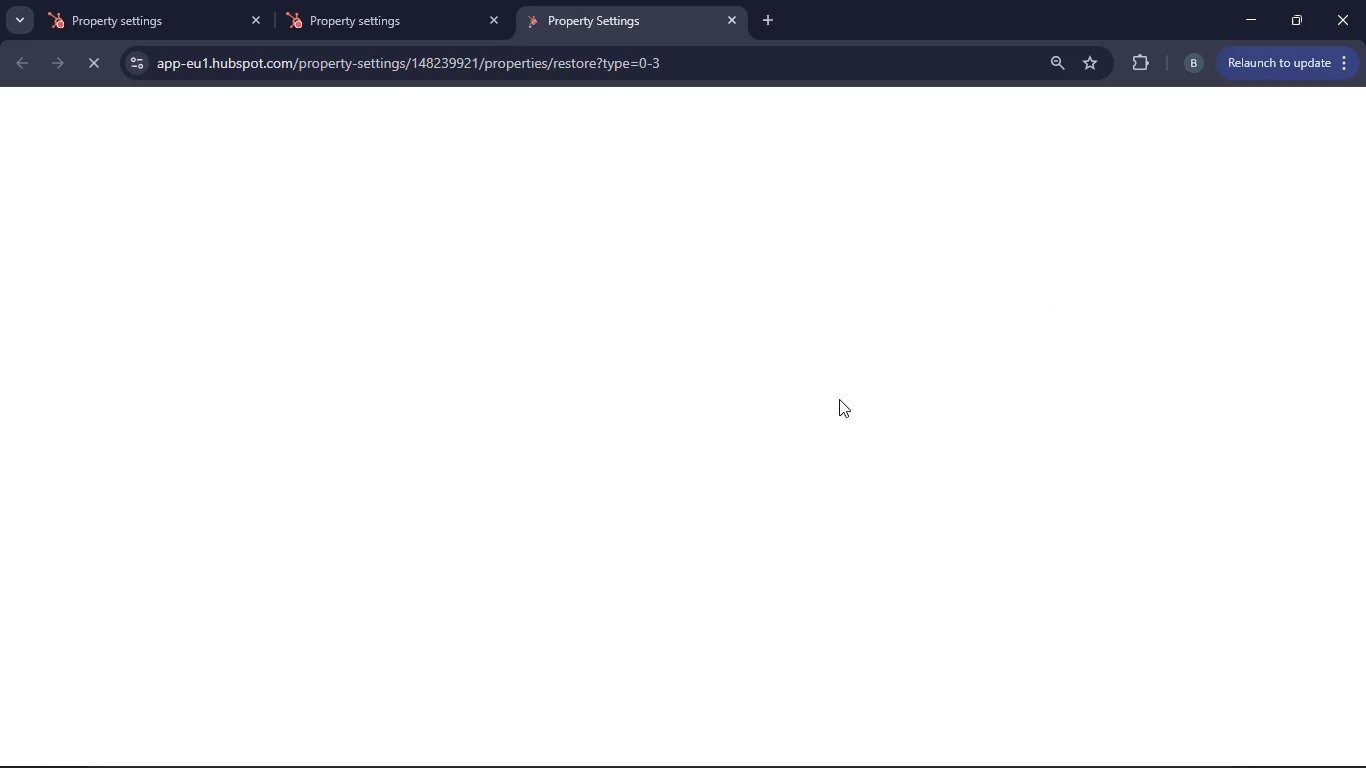 
left_click([374, 391])
 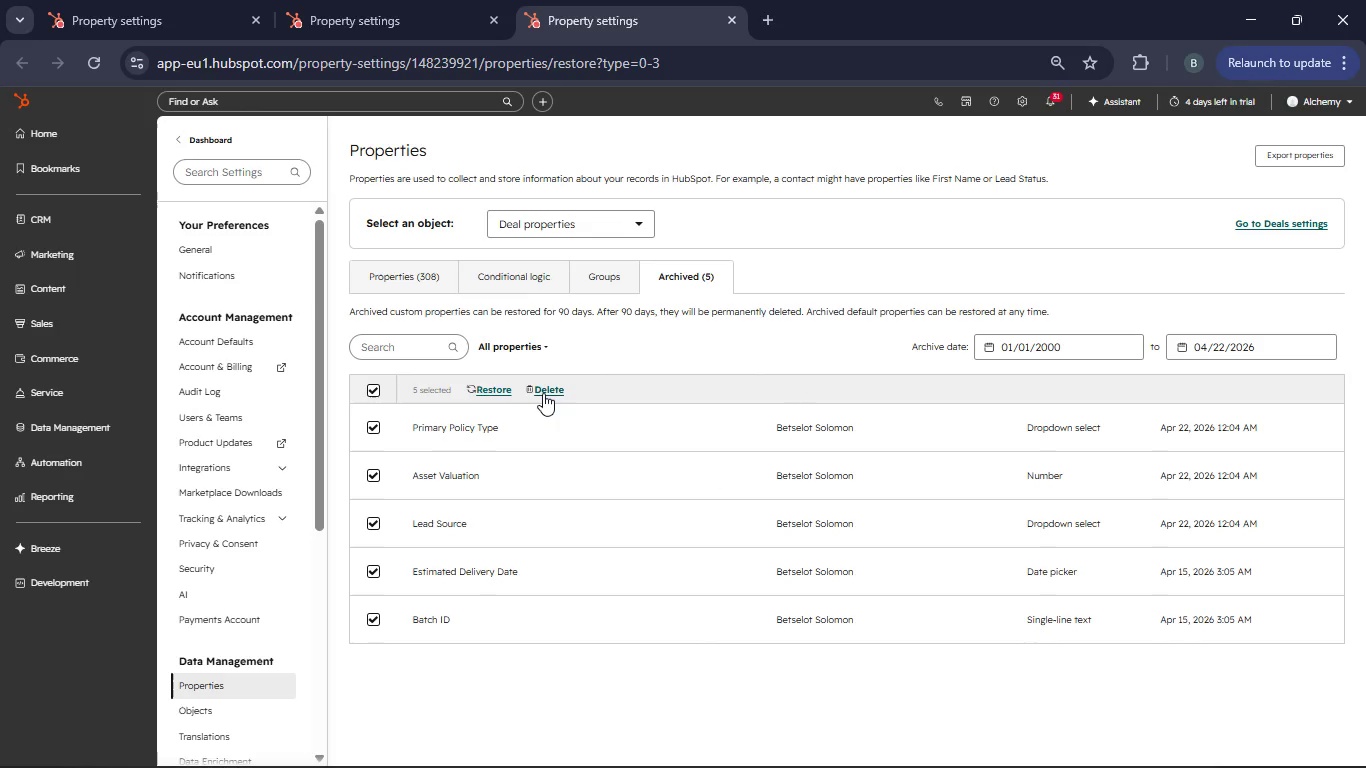 
left_click([544, 391])
 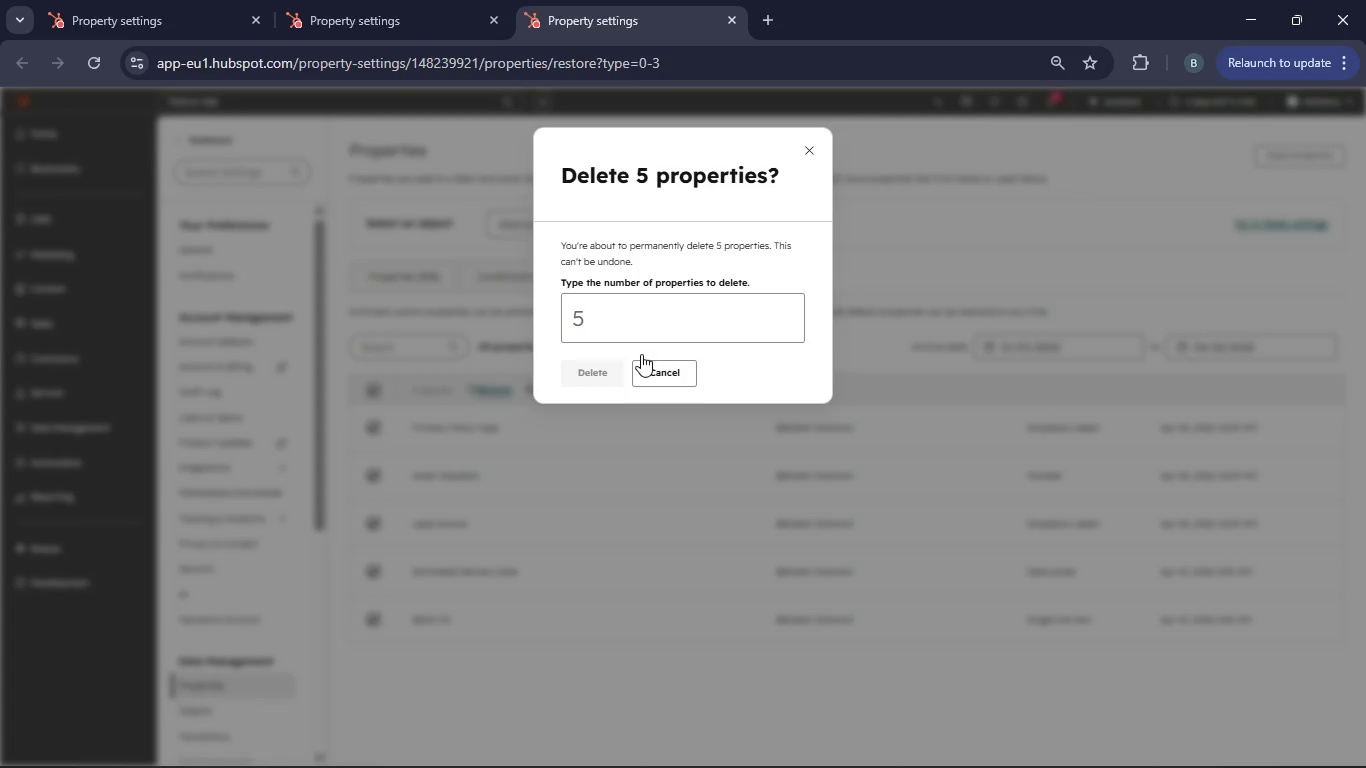 
left_click([609, 312])
 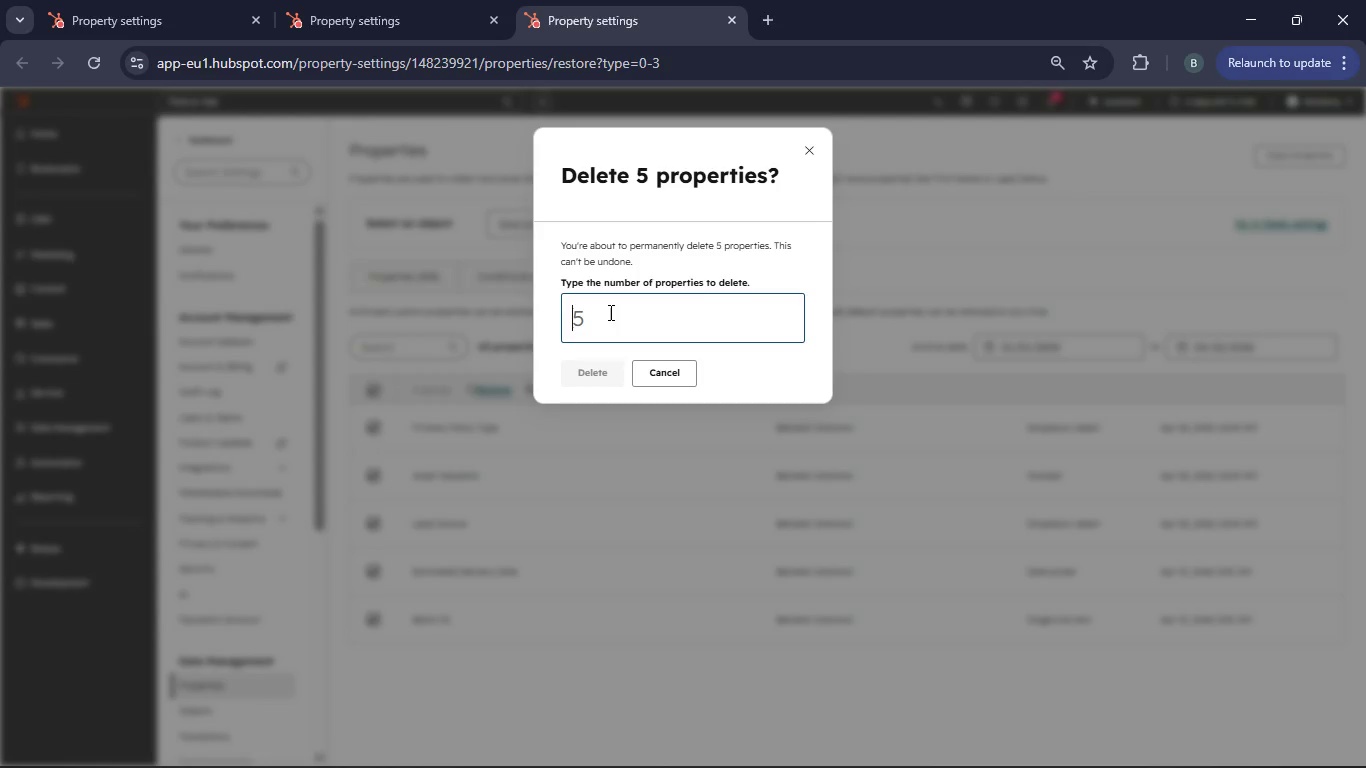 
key(5)
 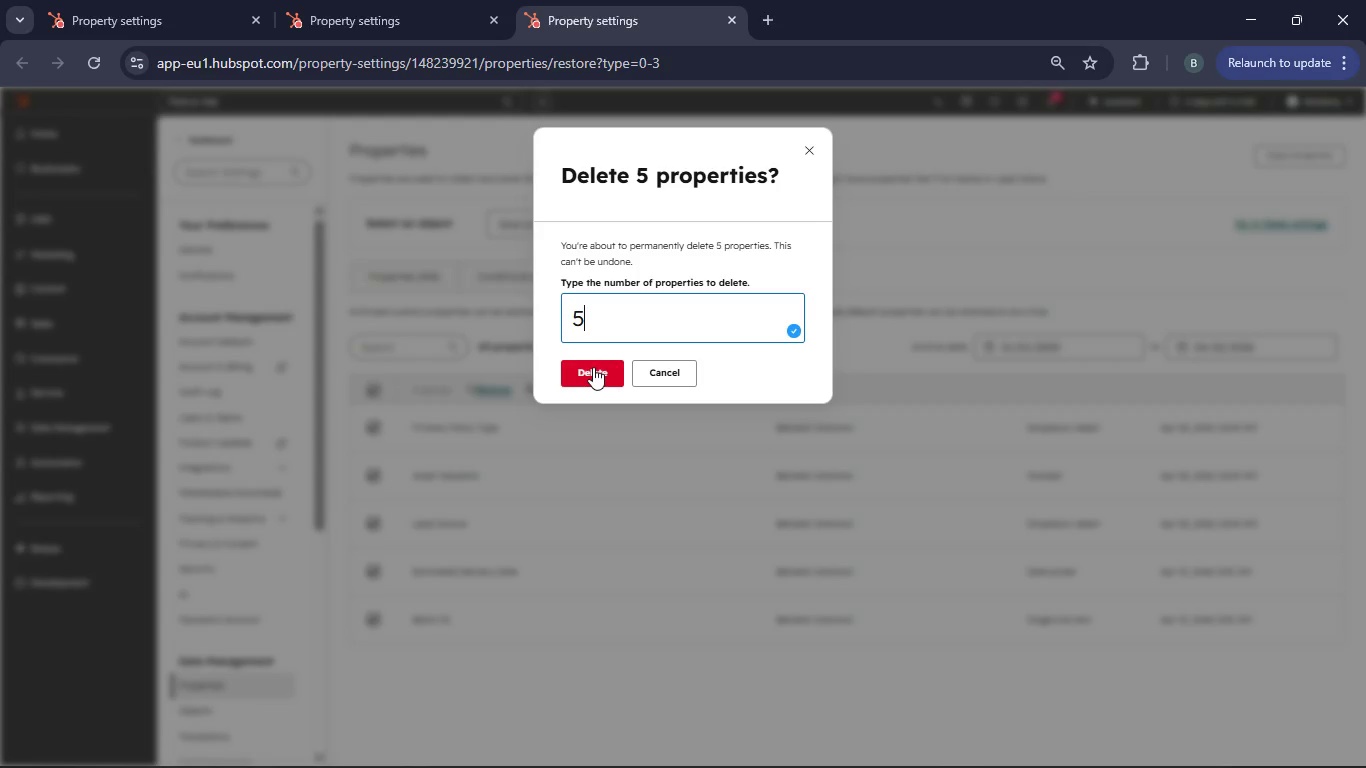 
left_click([595, 367])
 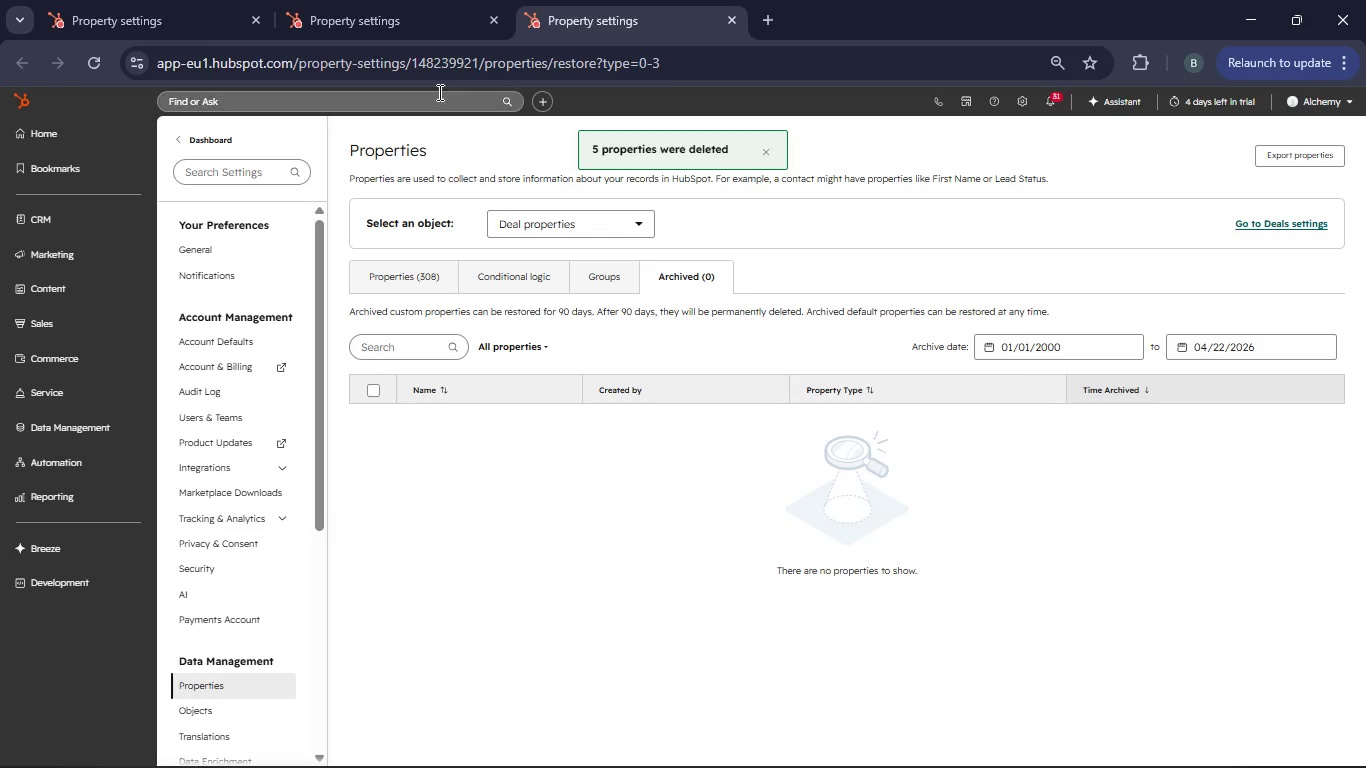 
left_click([402, 29])
 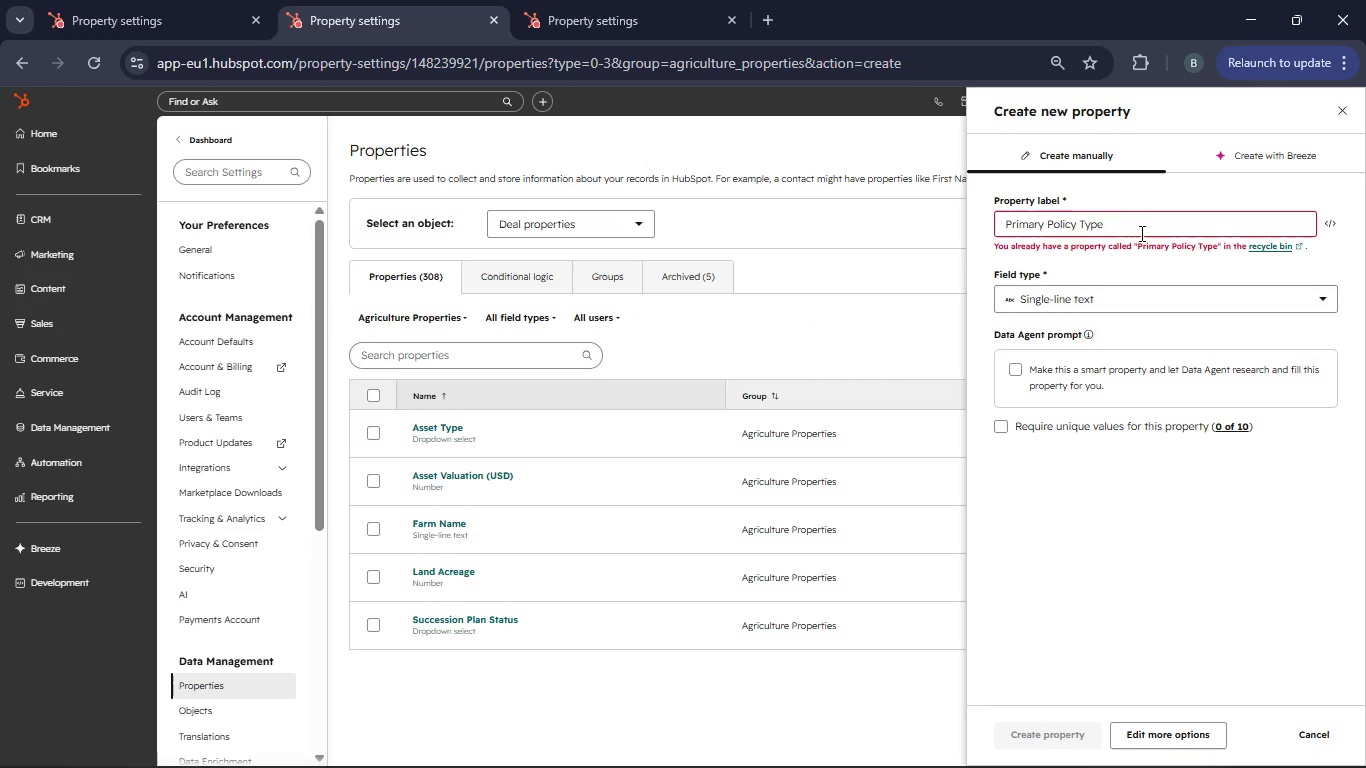 
left_click([1149, 222])
 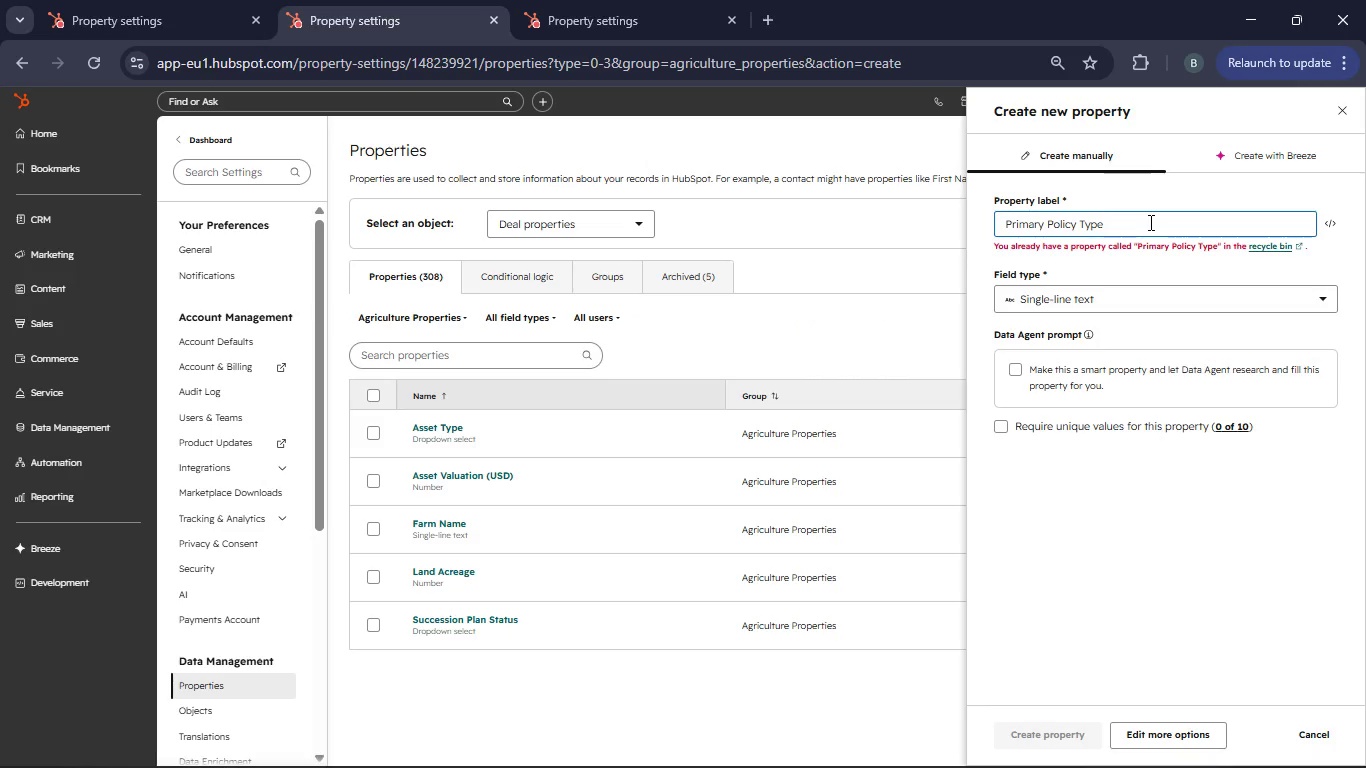 
key(Backspace)
 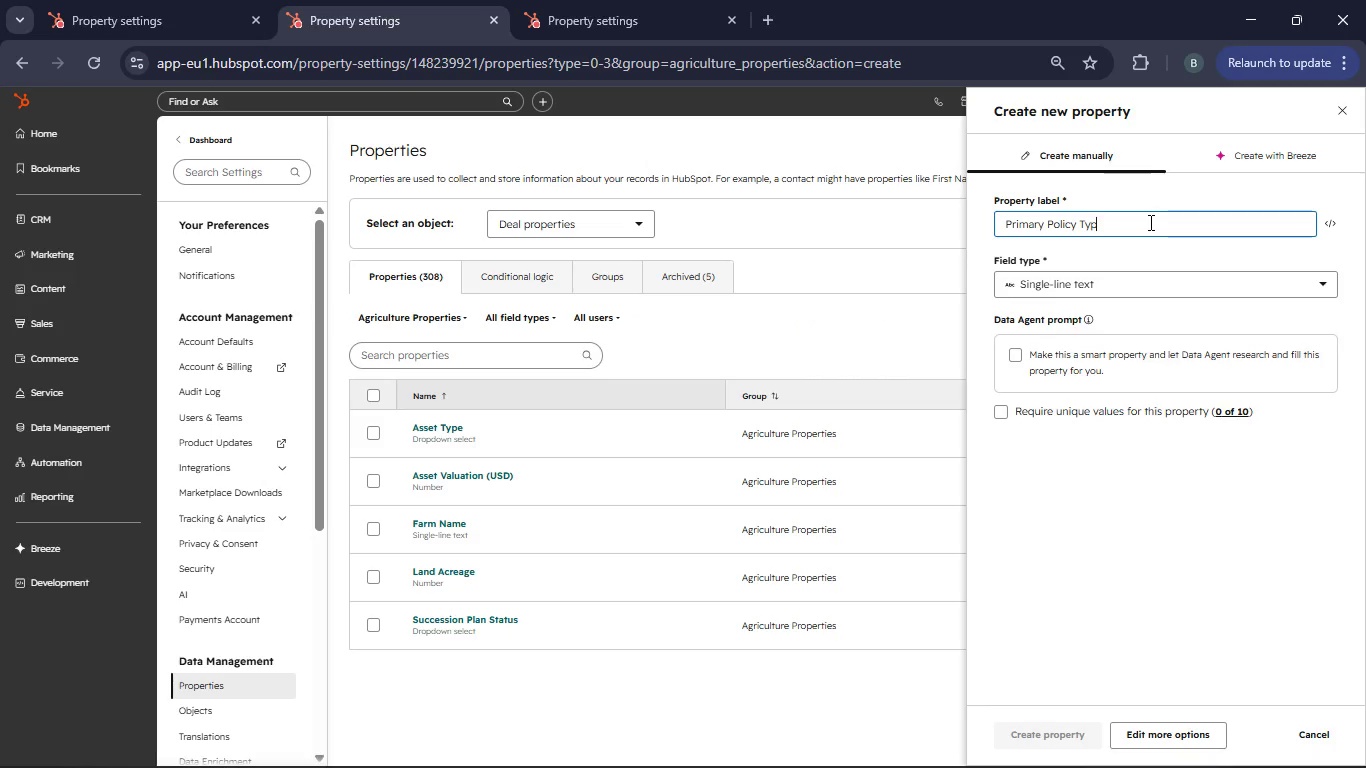 
key(E)
 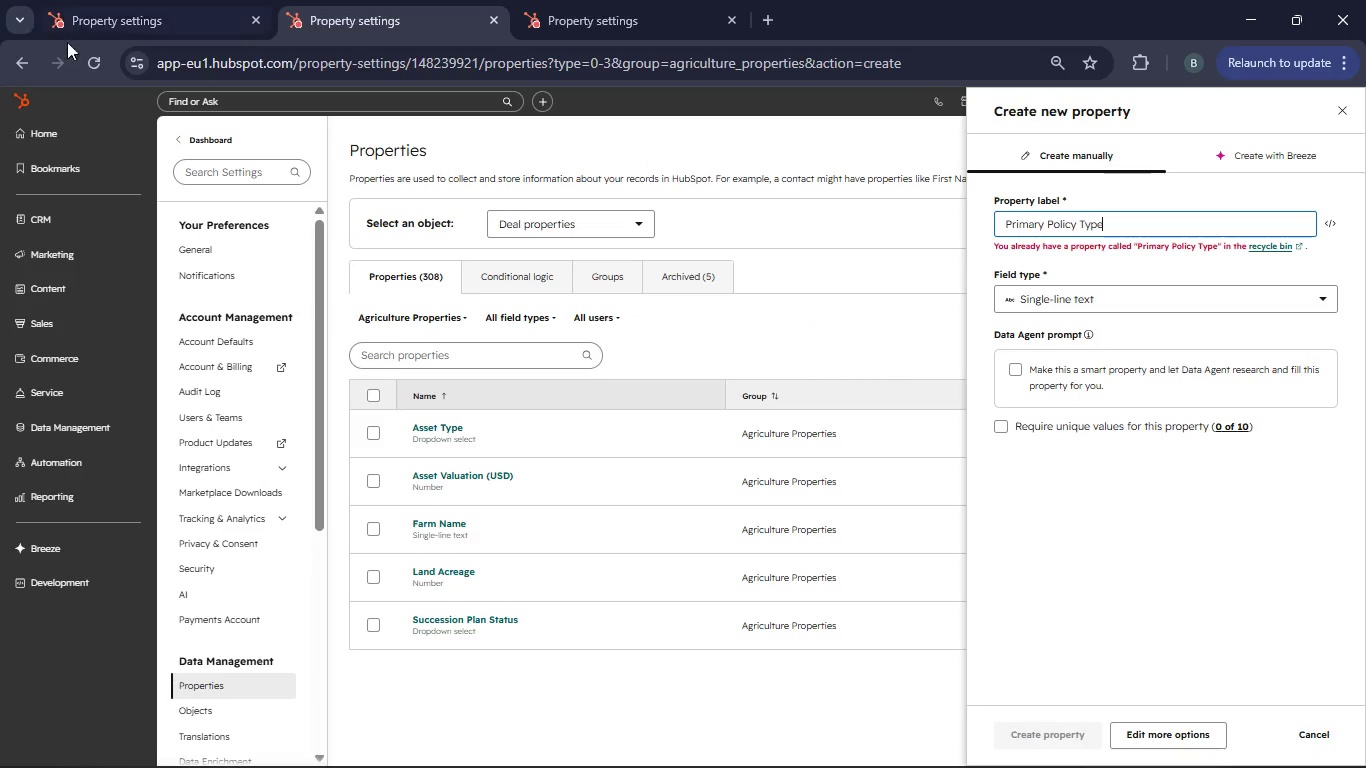 
left_click([94, 56])
 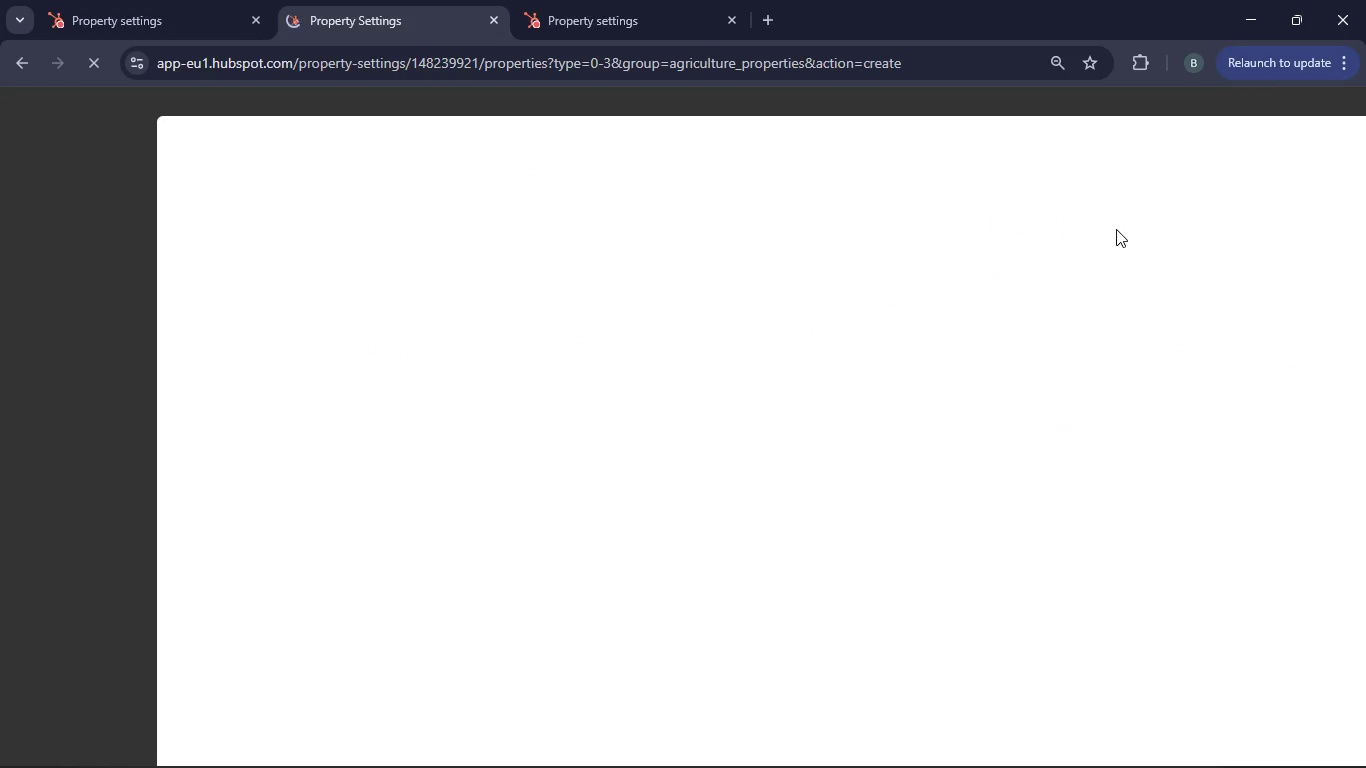 
wait(8.16)
 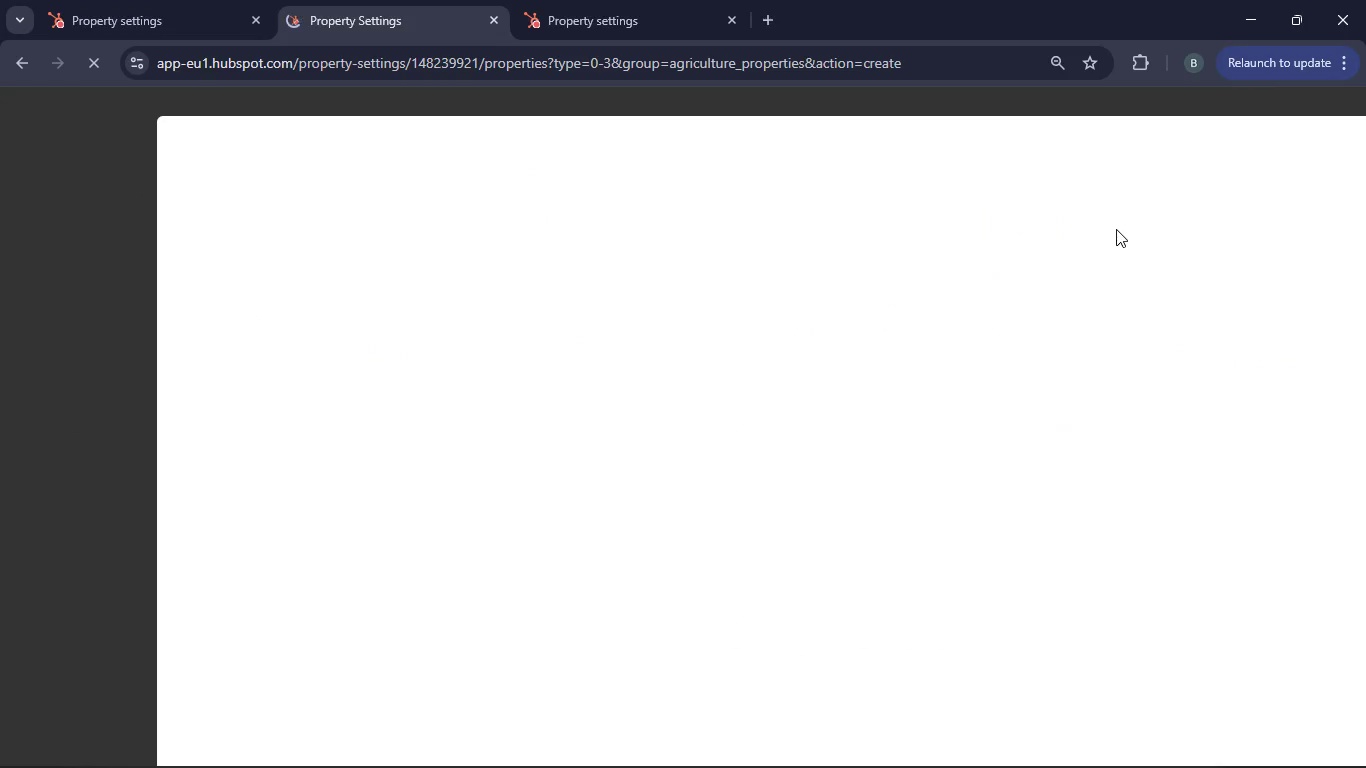 
hold_key(key=ShiftRight, duration=1.55)
 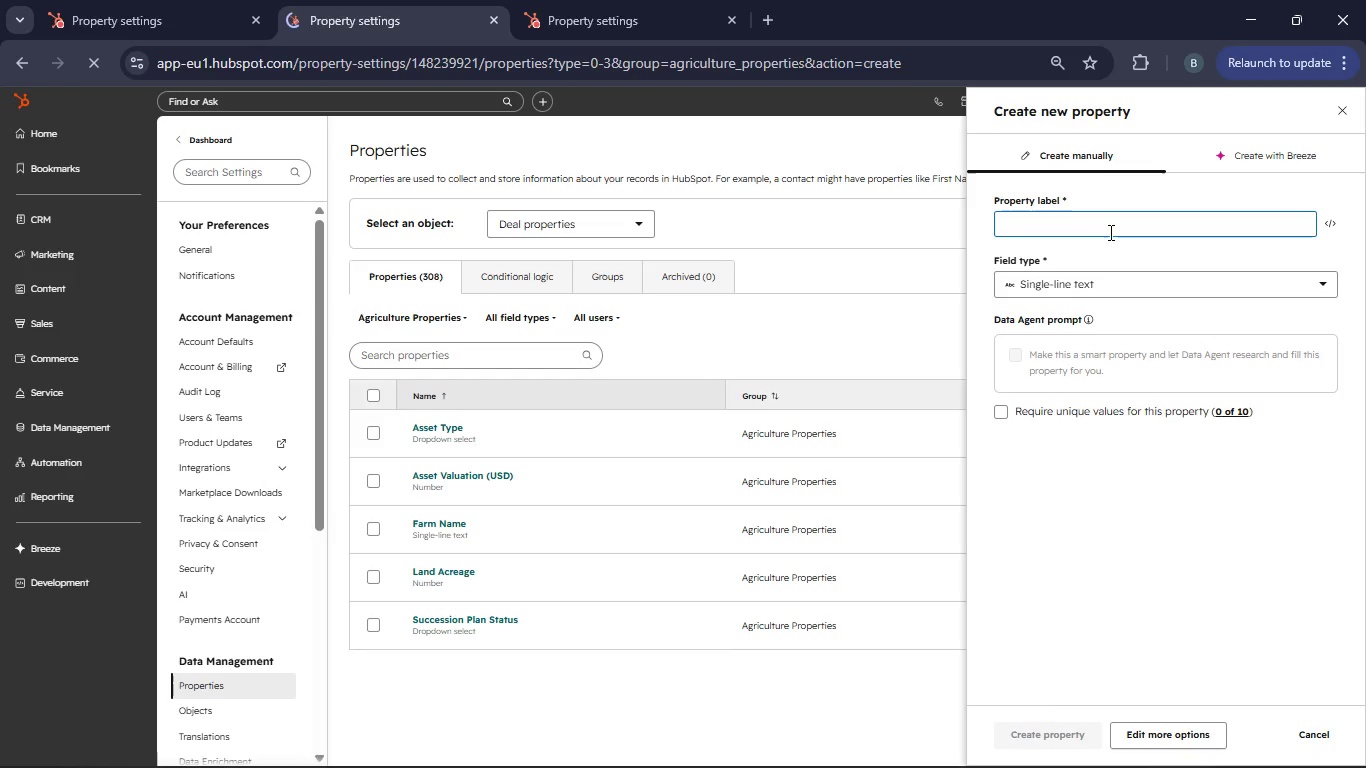 
type(pr)
key(Backspace)
key(Backspace)
type(Primary Policy Type)
 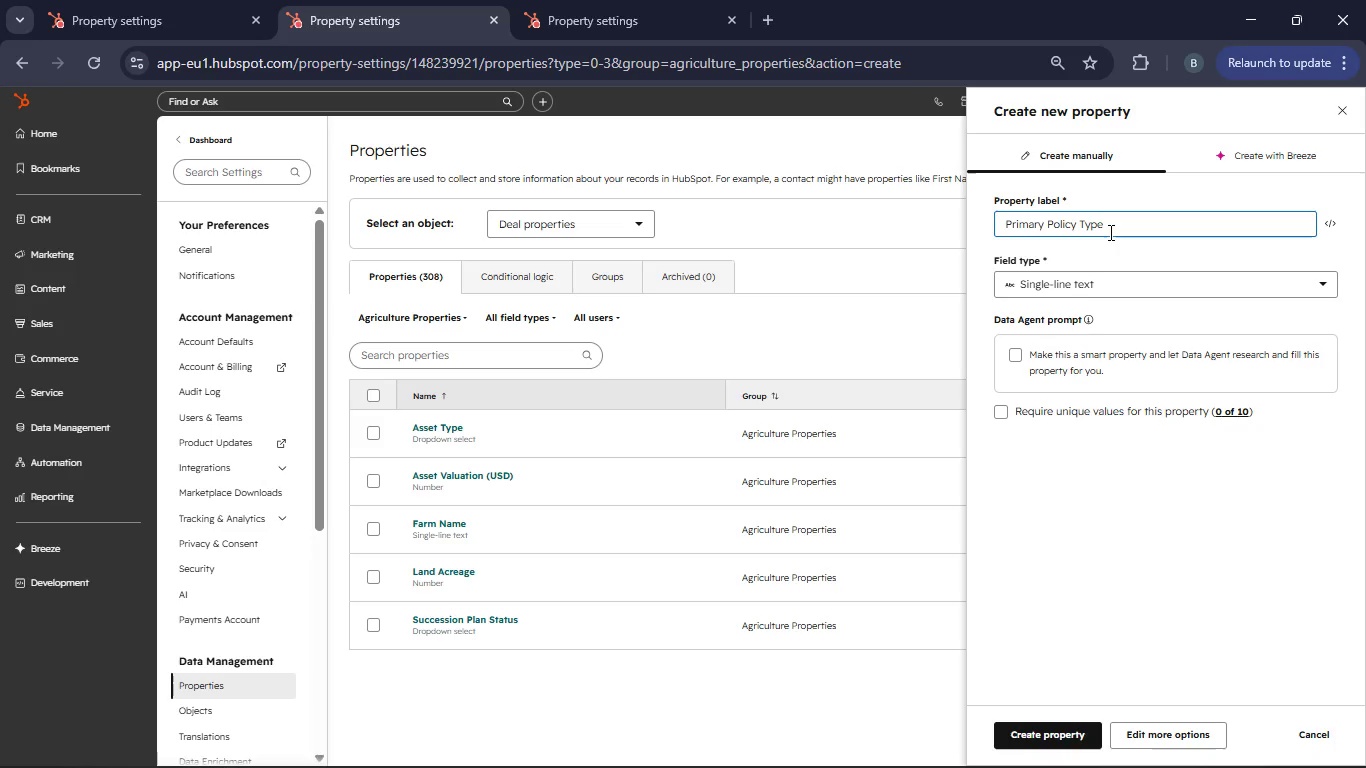 
left_click([1326, 285])
 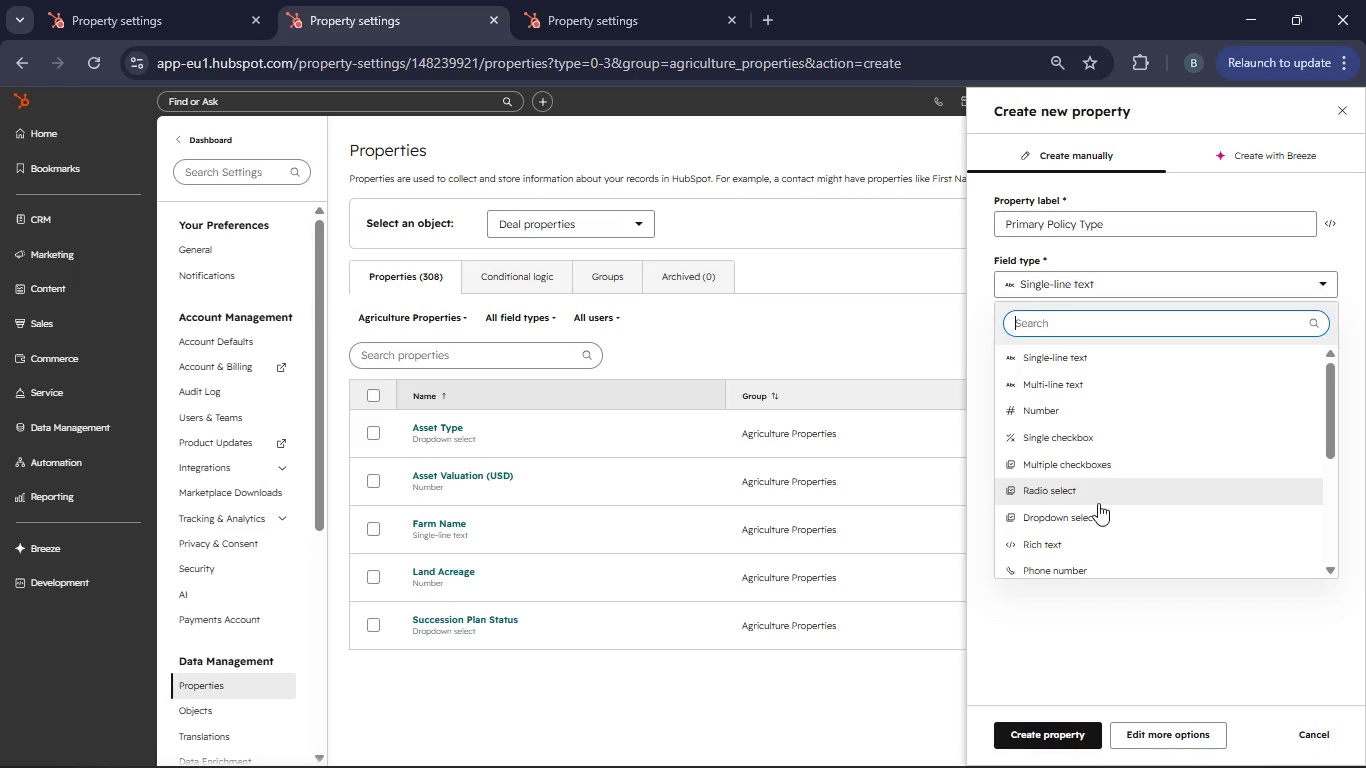 
left_click([1085, 510])
 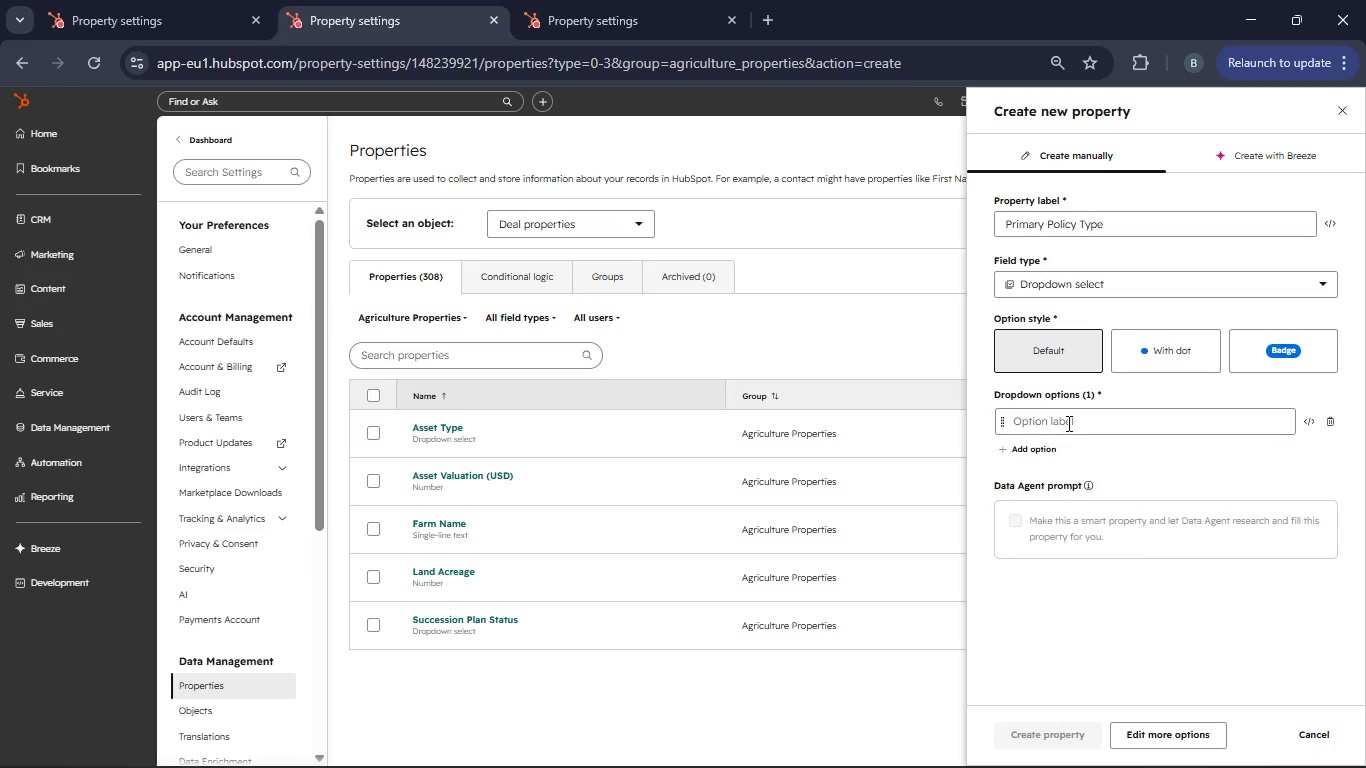 
left_click([1067, 423])
 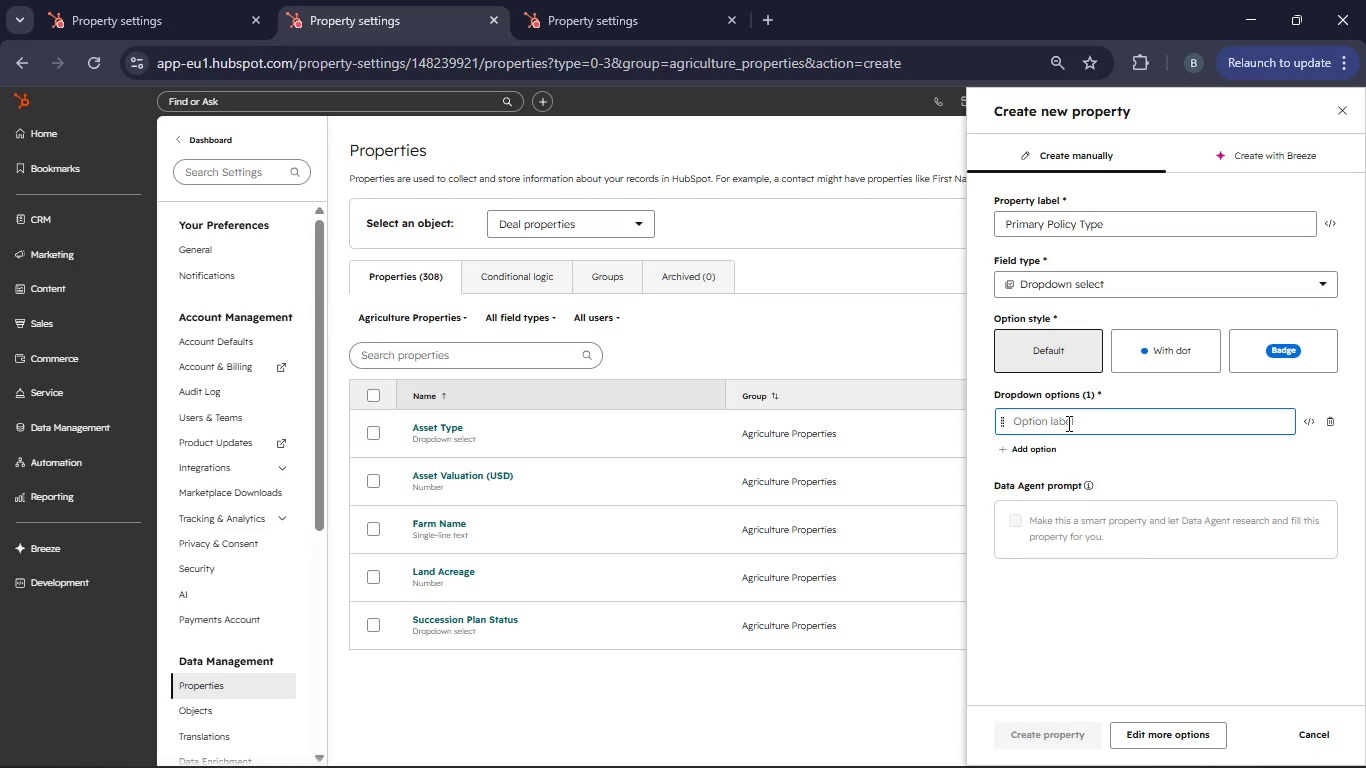 
type(Estate Protection)
 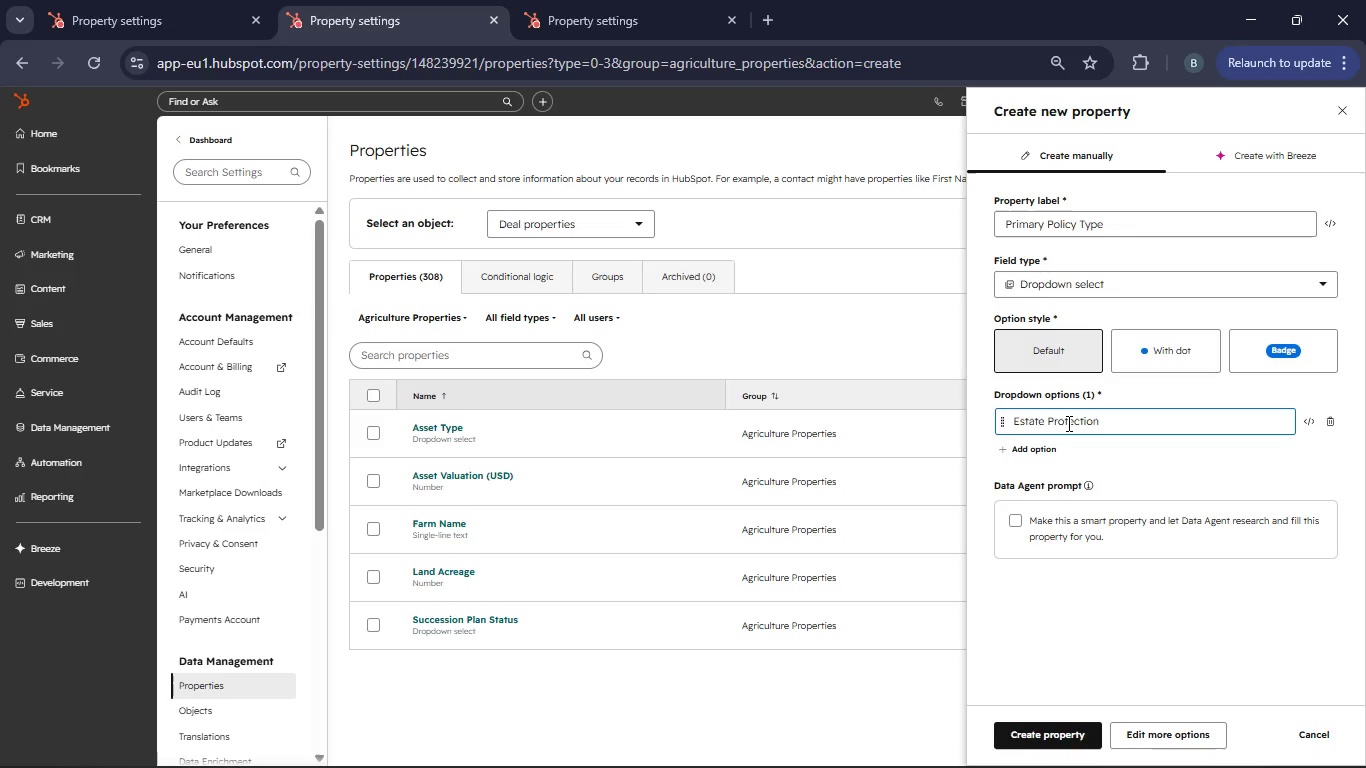 
left_click([1019, 445])
 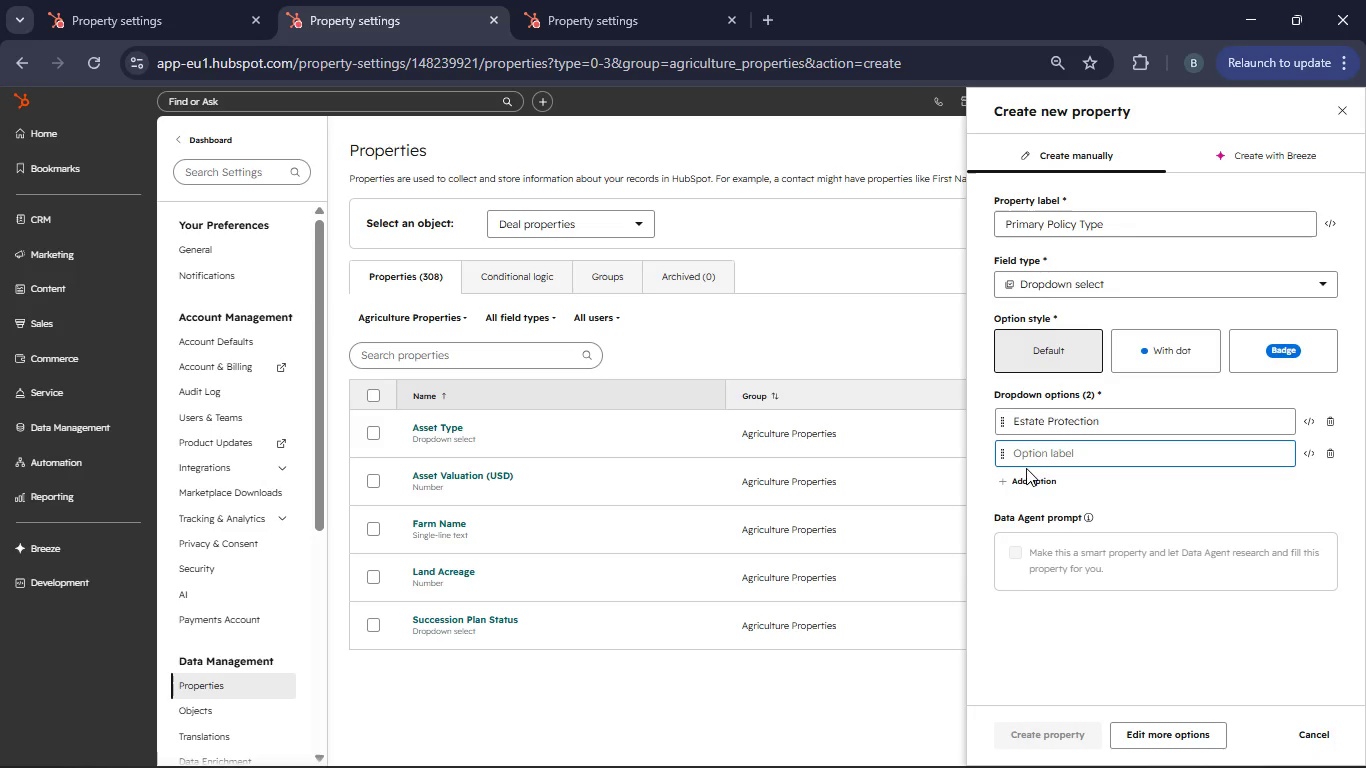 
type(Land Liability)
 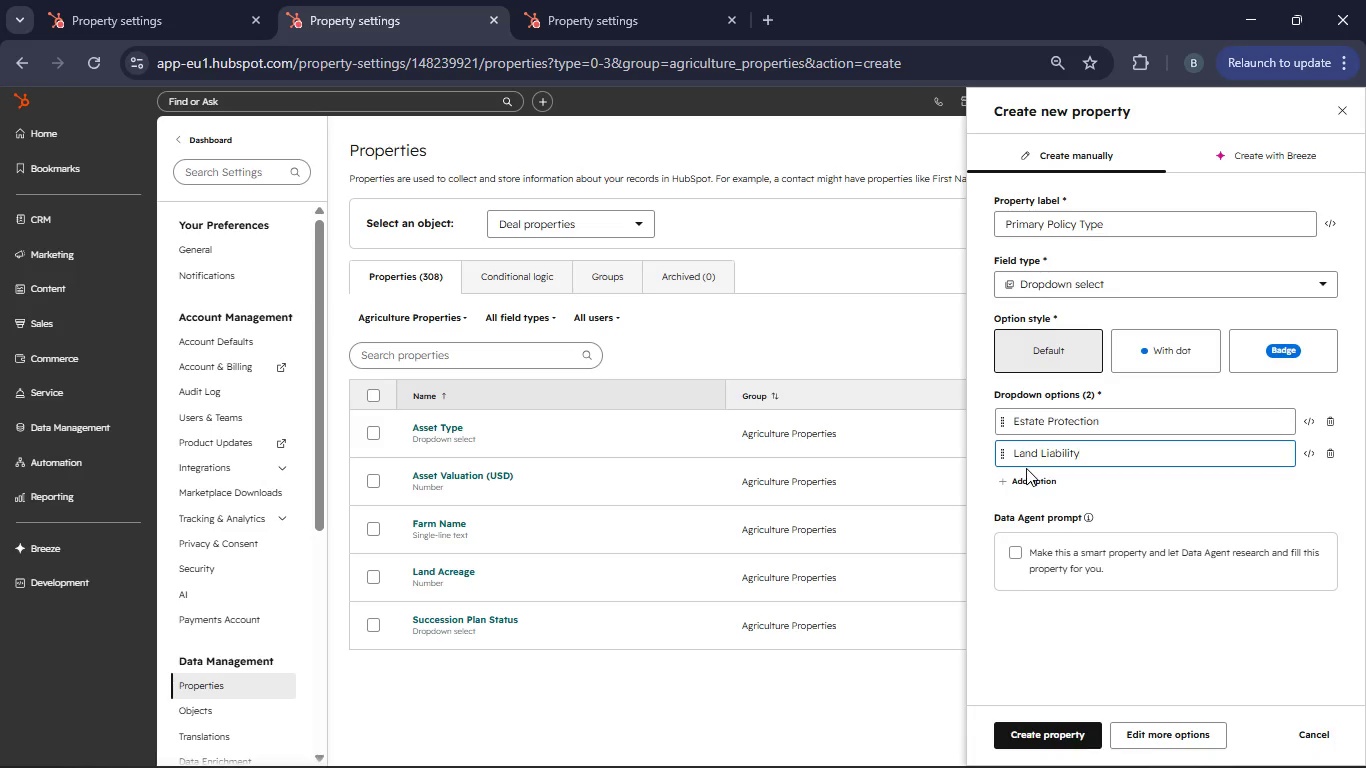 
left_click([1025, 485])
 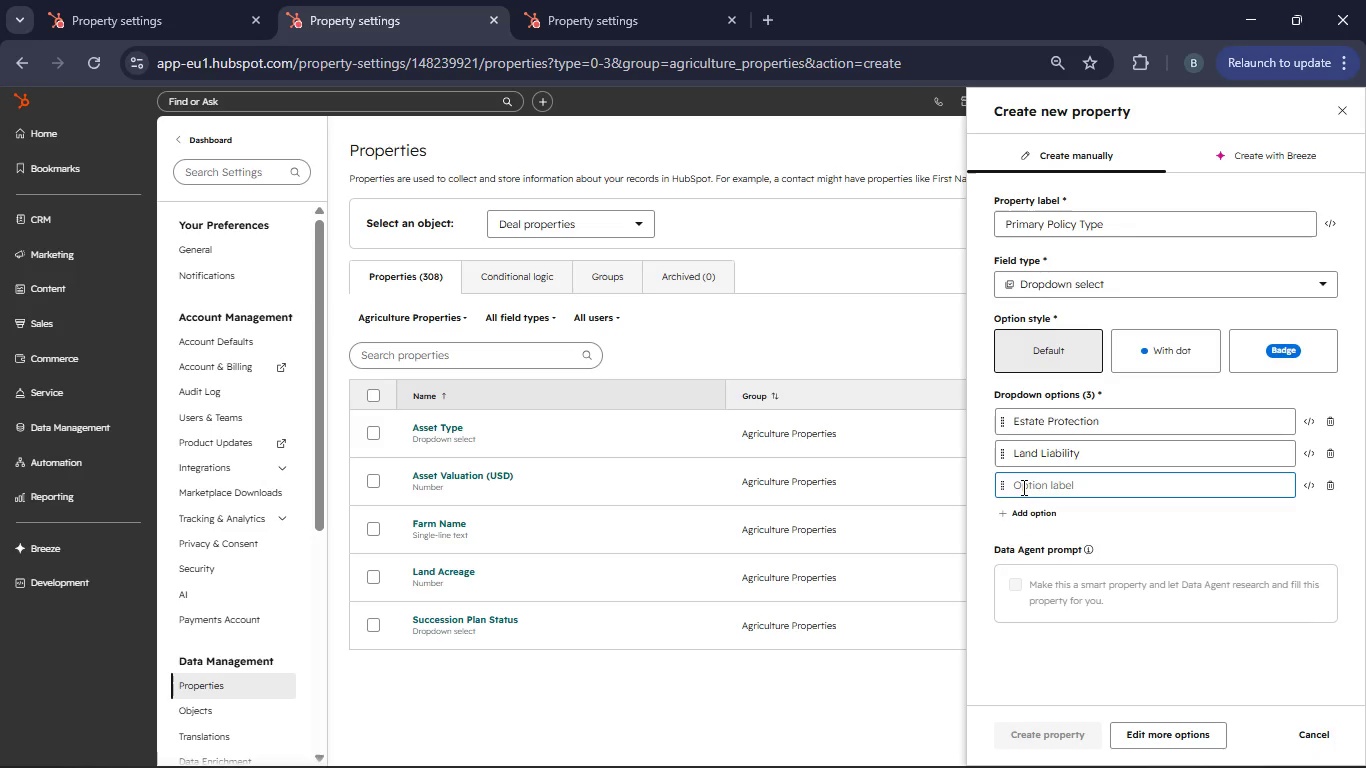 
left_click([1023, 486])
 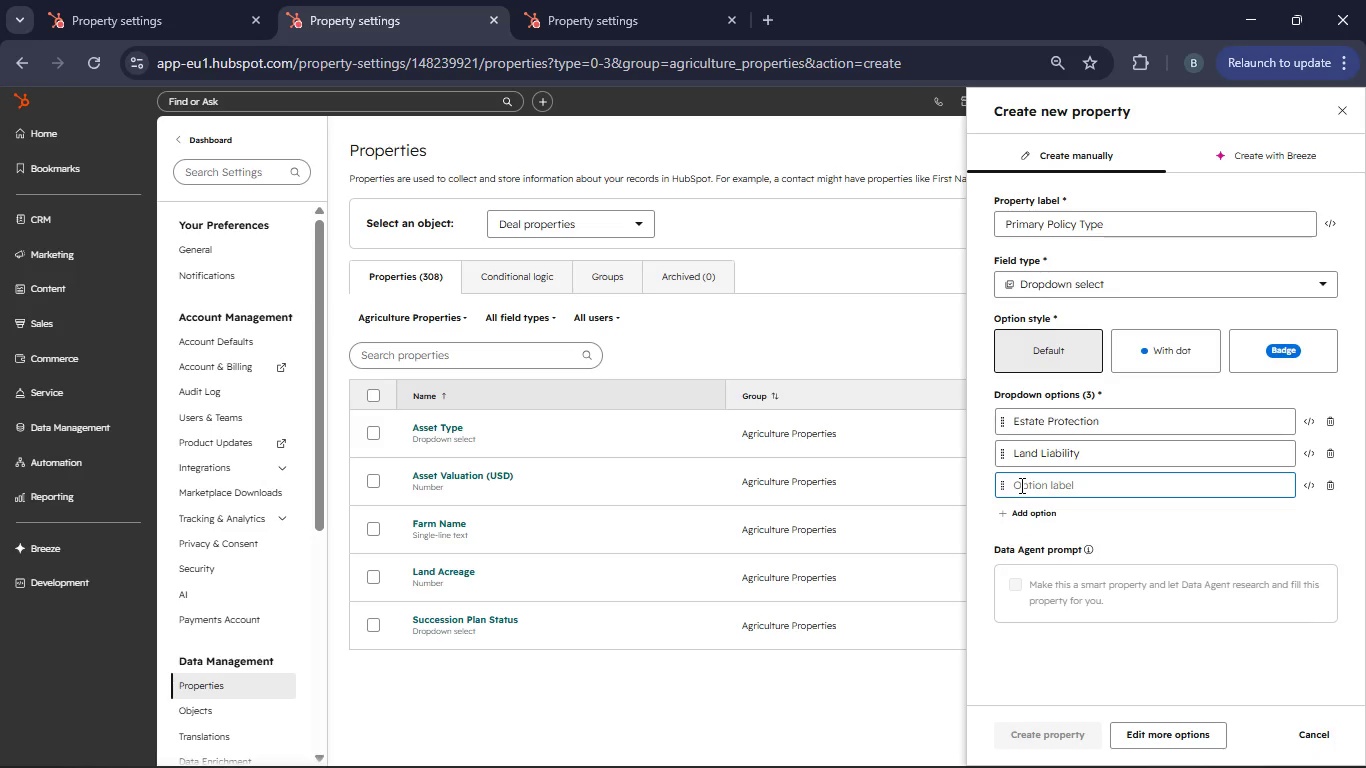 
type(Crop Revenue)
 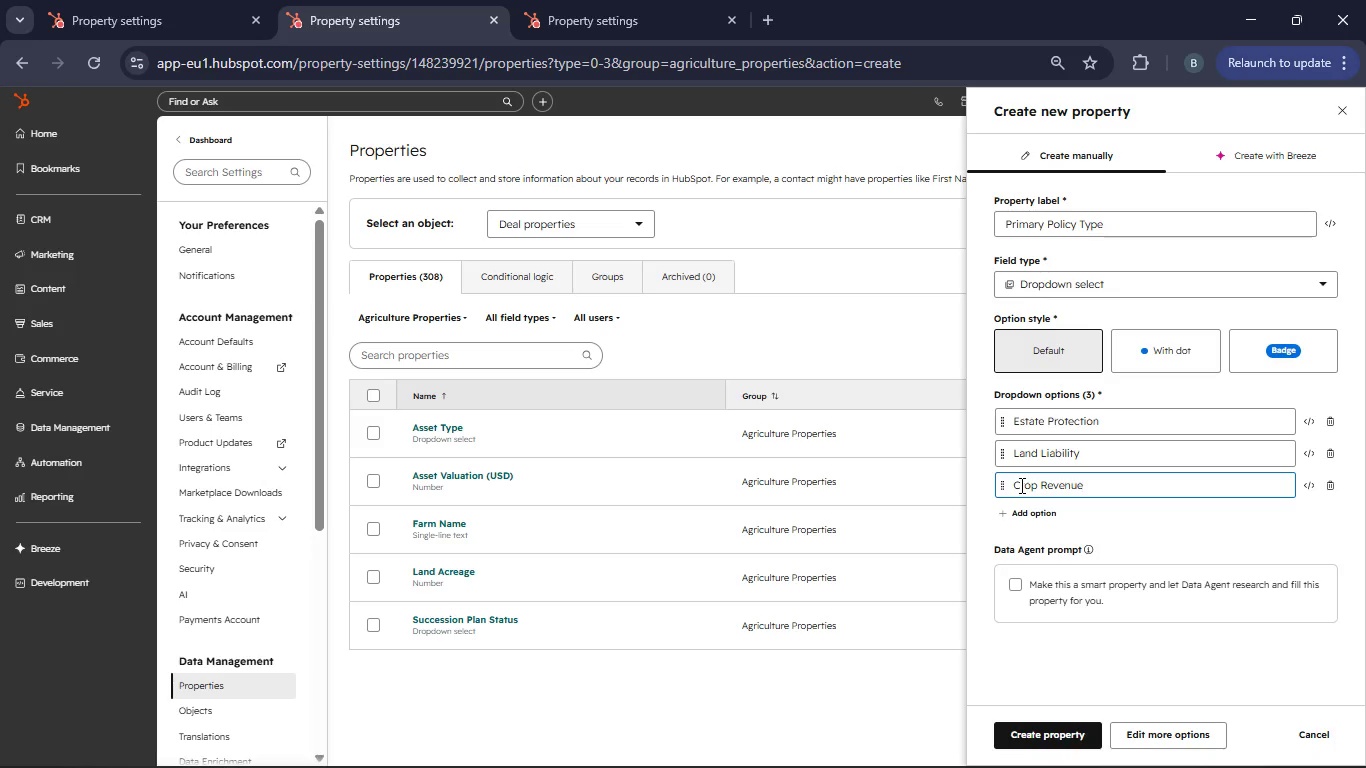 
left_click([1034, 514])
 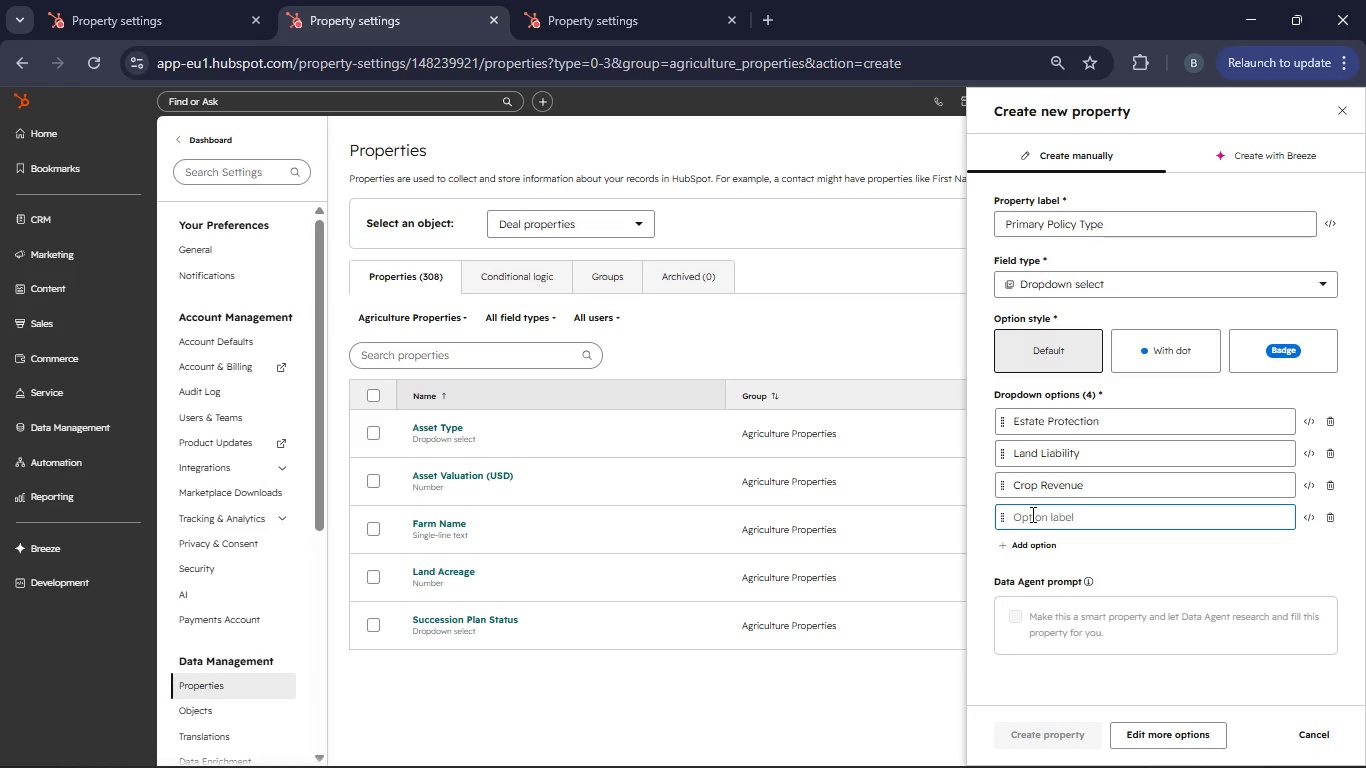 
left_click([1031, 514])
 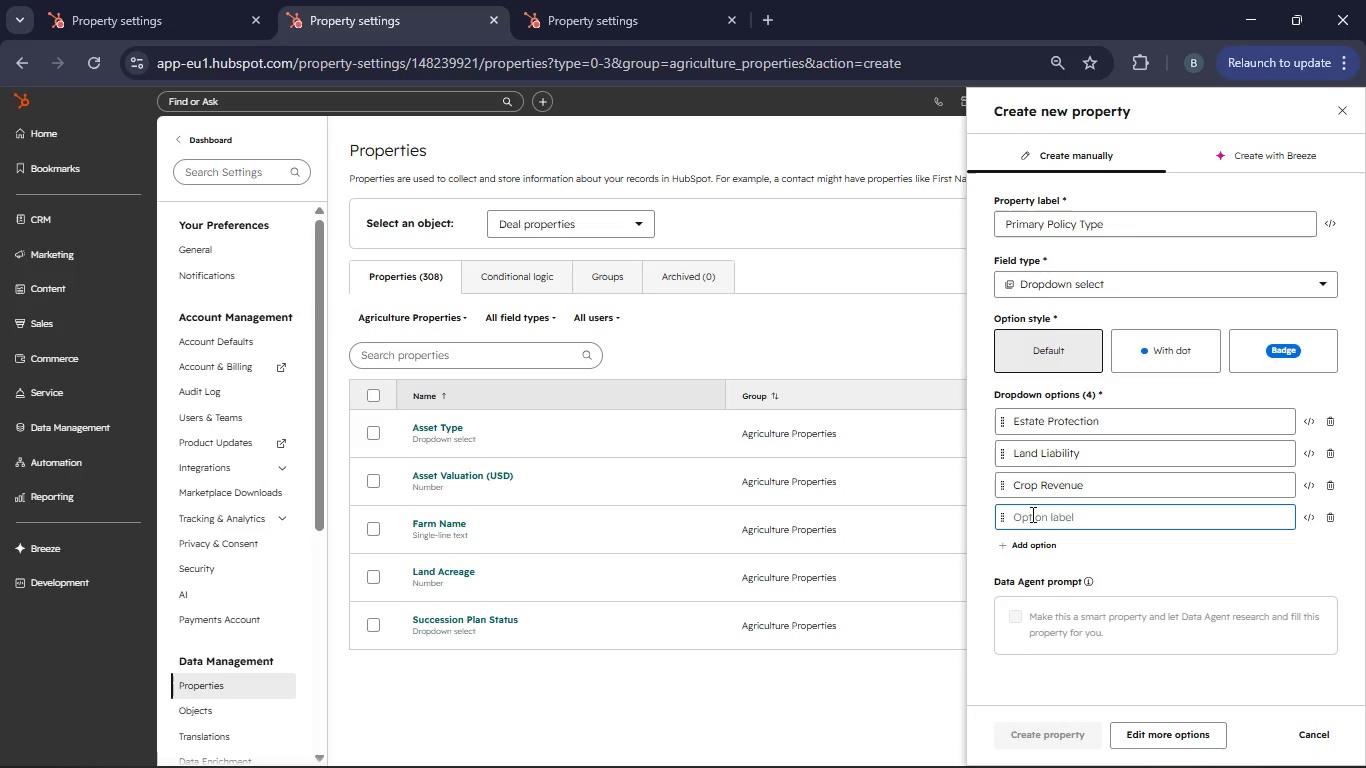 
type(Key Person Life)
 